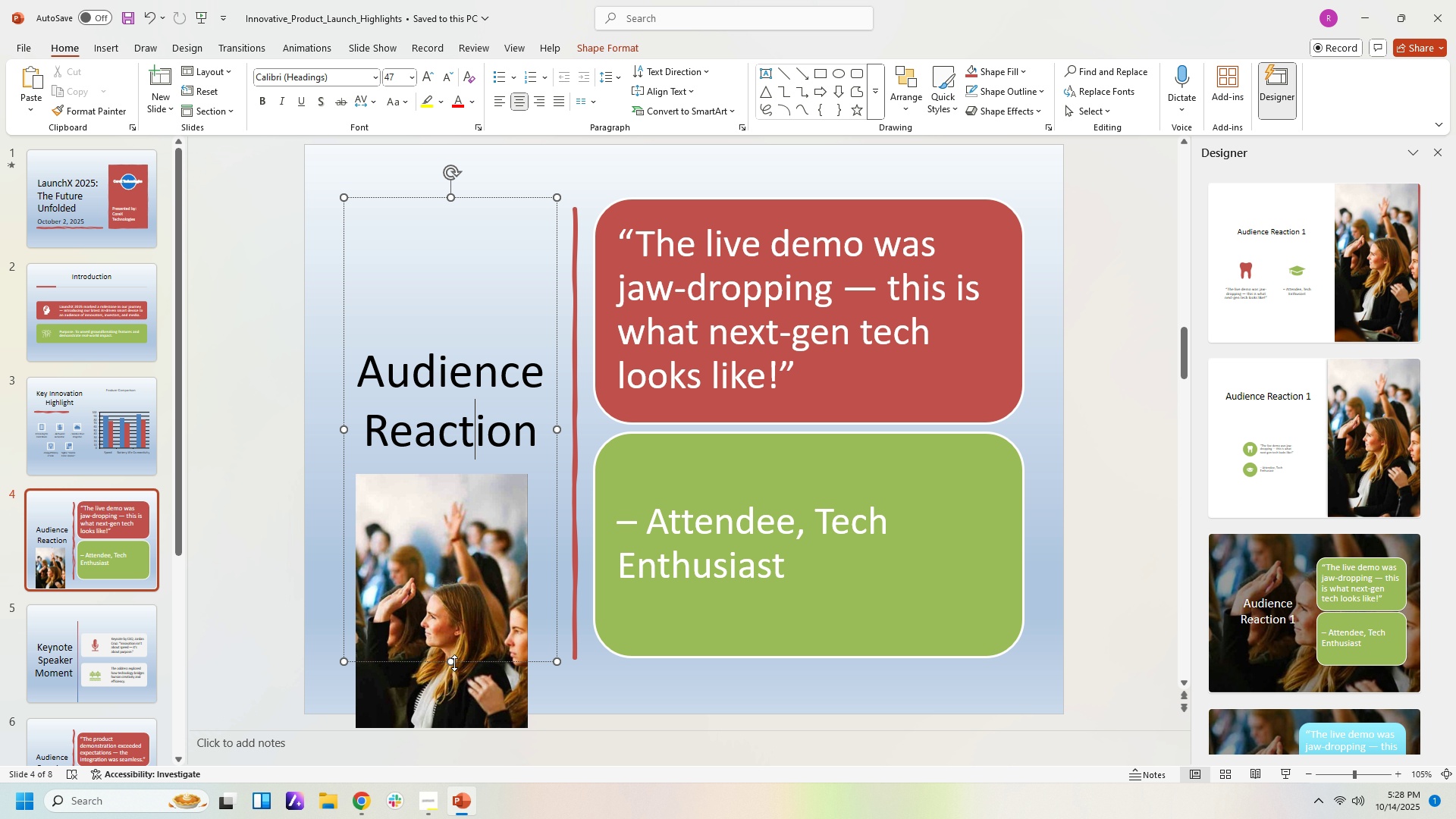 
left_click_drag(start_coordinate=[454, 663], to_coordinate=[471, 384])
 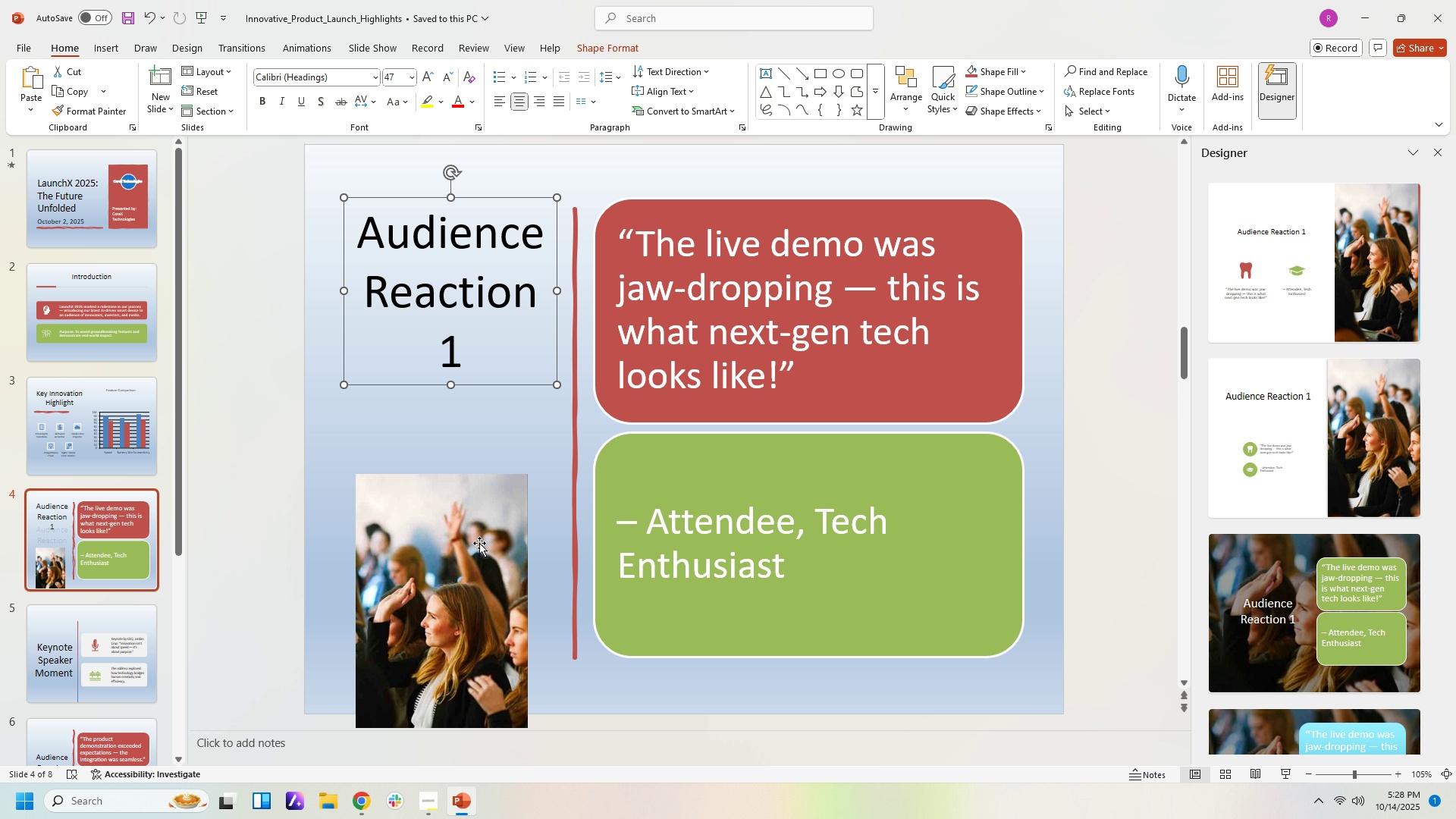 
left_click_drag(start_coordinate=[478, 544], to_coordinate=[491, 450])
 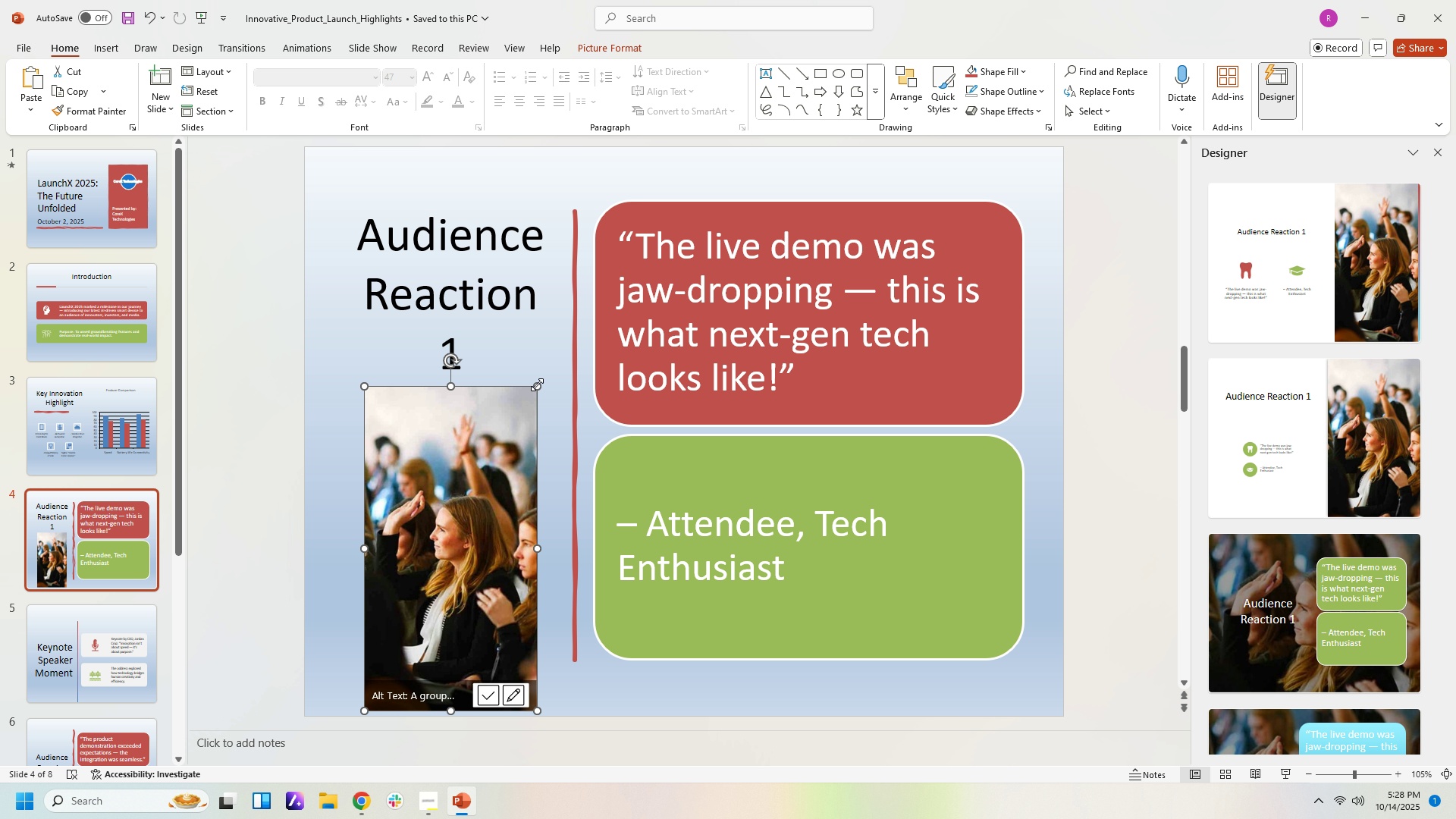 
left_click_drag(start_coordinate=[537, 384], to_coordinate=[516, 454])
 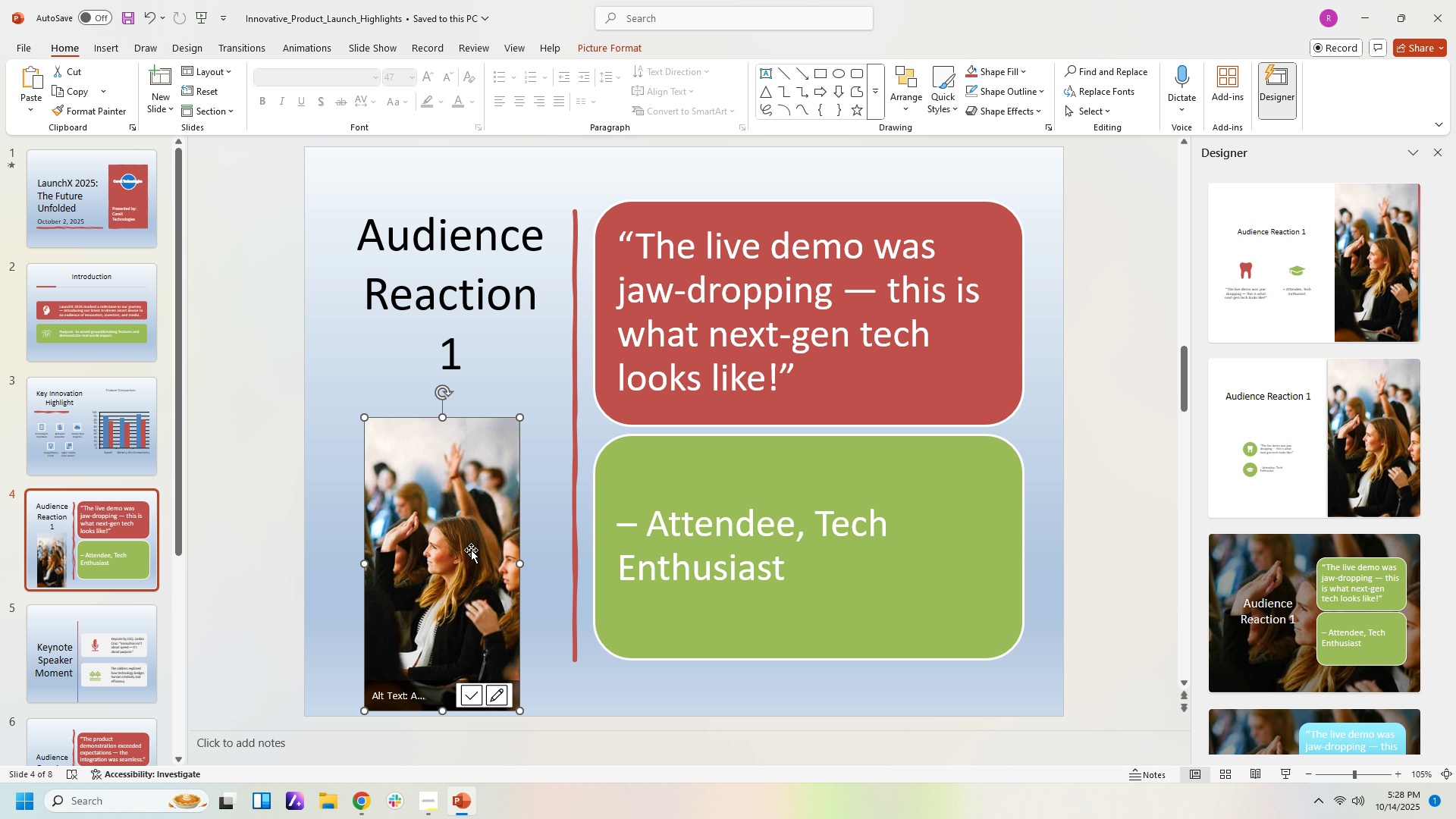 
left_click_drag(start_coordinate=[471, 550], to_coordinate=[481, 510])
 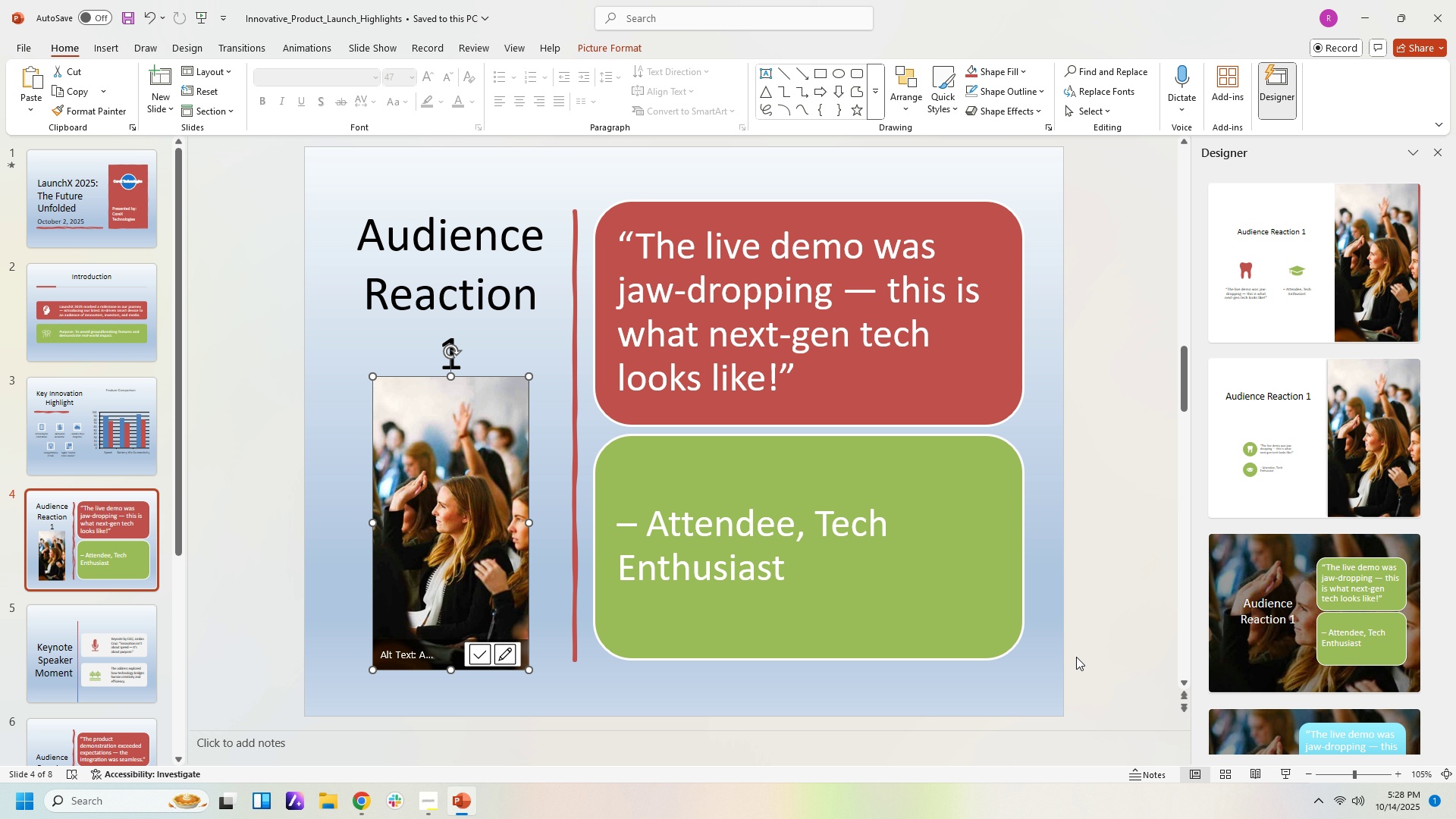 
left_click([1076, 657])
 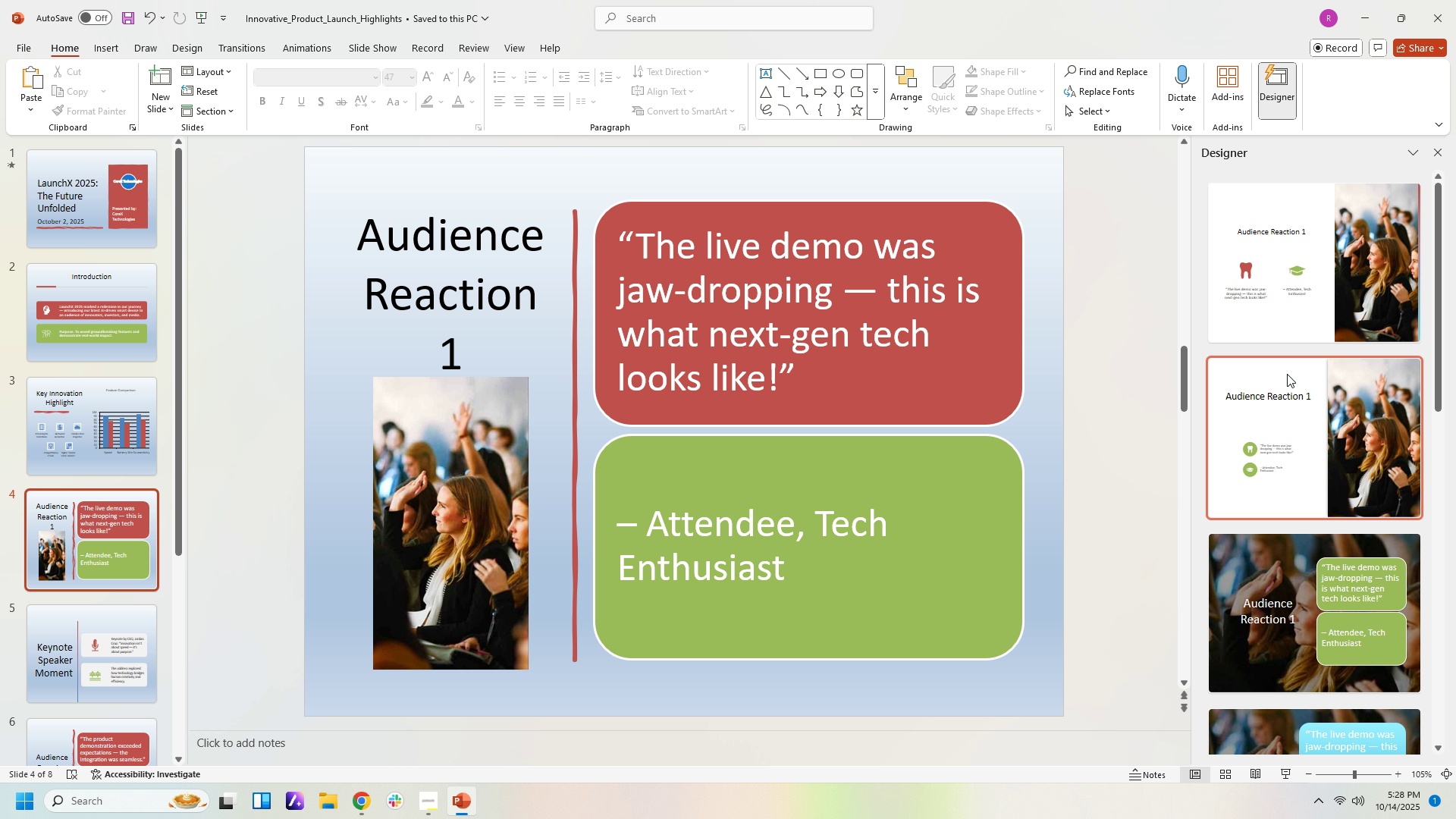 
scroll: coordinate [1383, 638], scroll_direction: down, amount: 20.0
 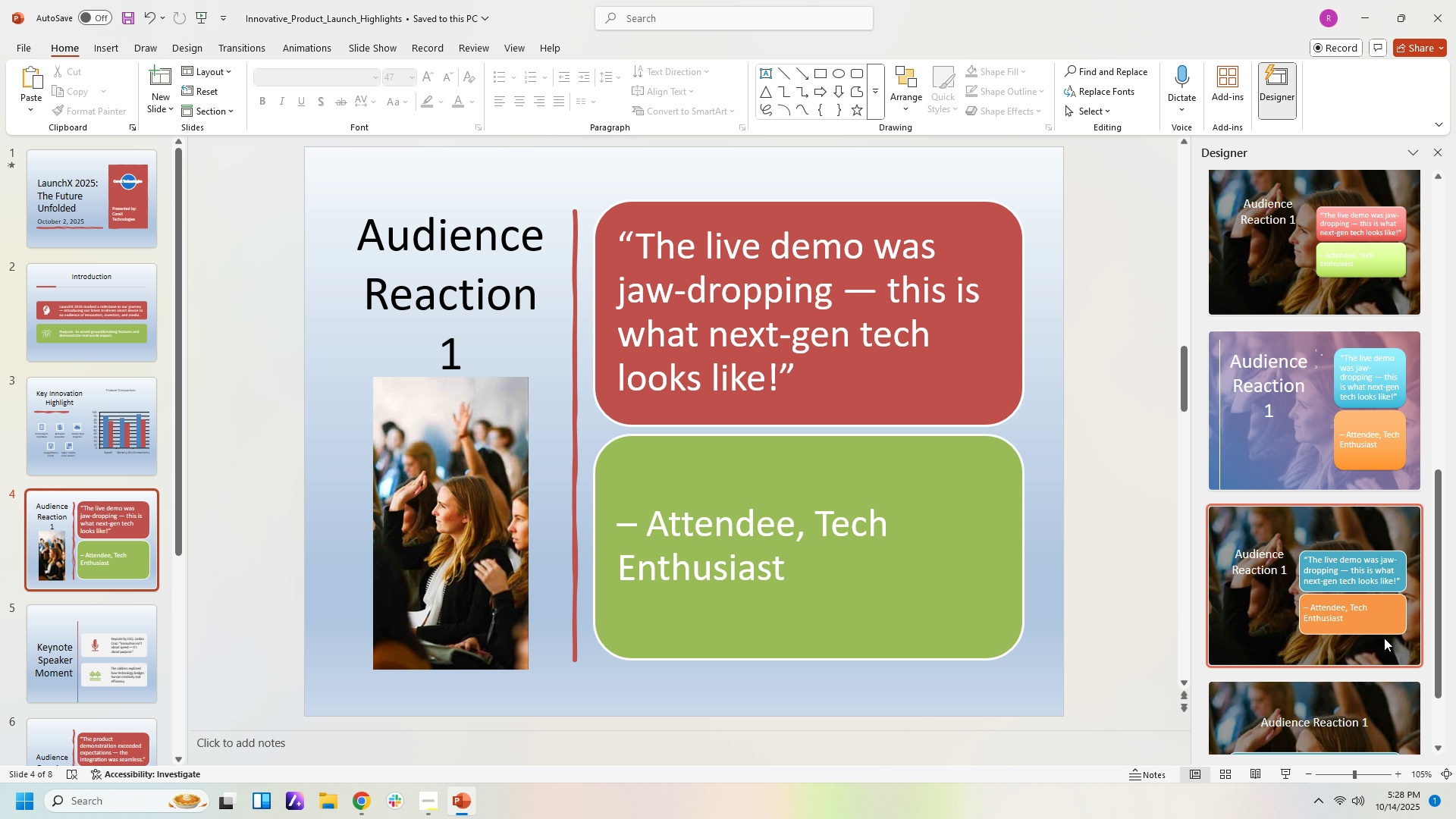 
scroll: coordinate [1384, 638], scroll_direction: down, amount: 6.0
 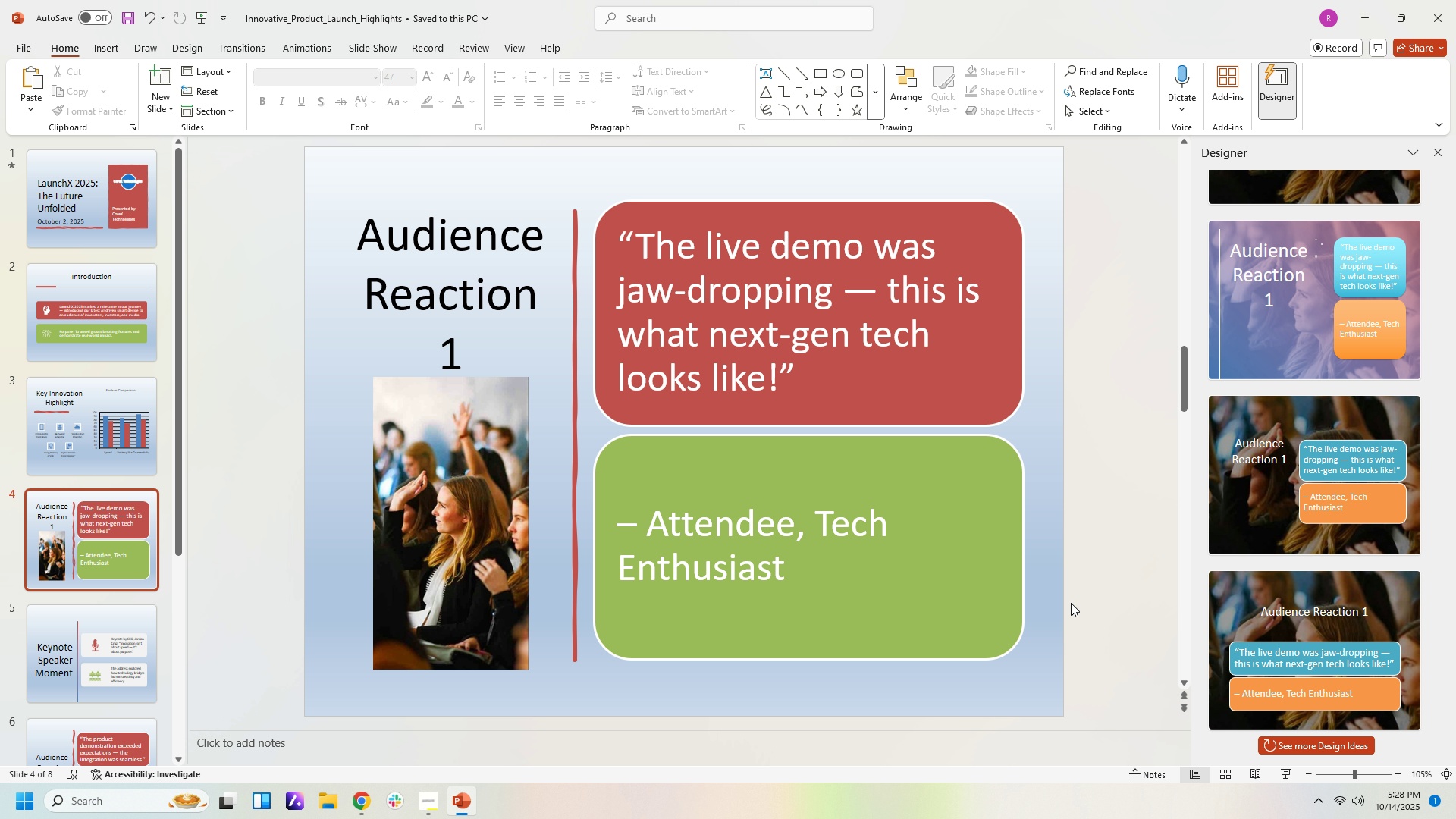 
wait(5.46)
 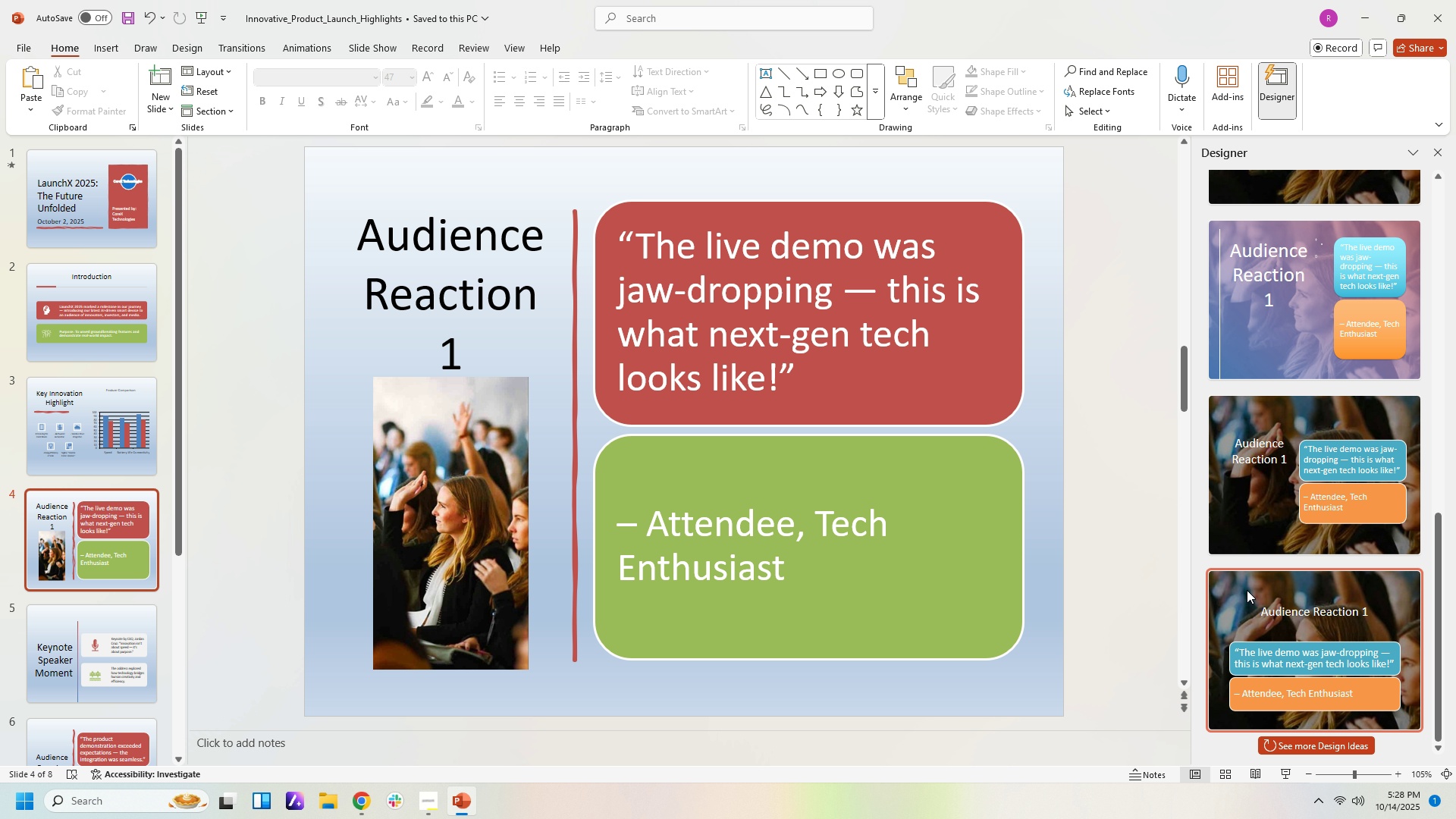 
scroll: coordinate [1098, 523], scroll_direction: up, amount: 6.0
 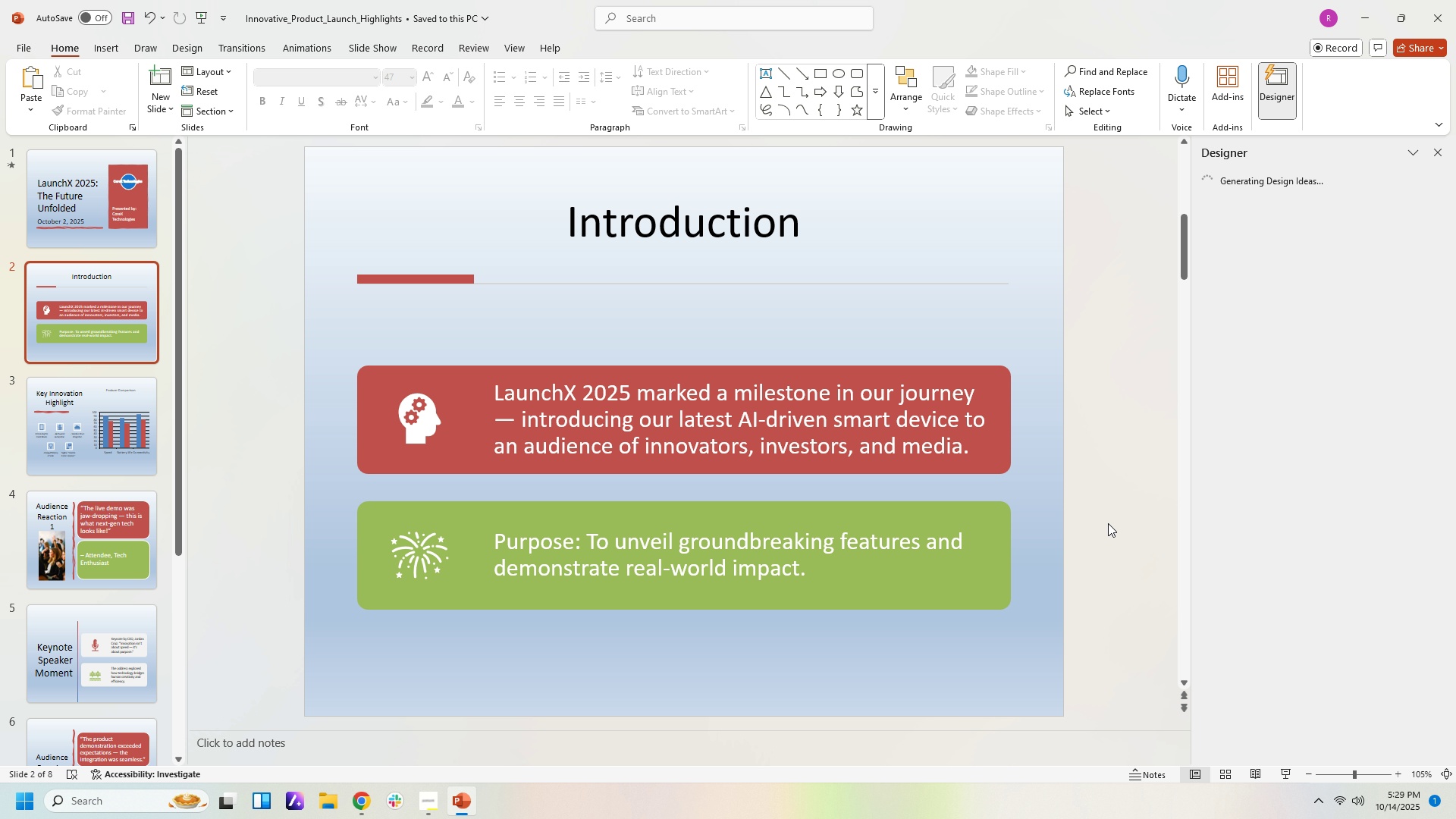 
scroll: coordinate [1112, 533], scroll_direction: down, amount: 5.0
 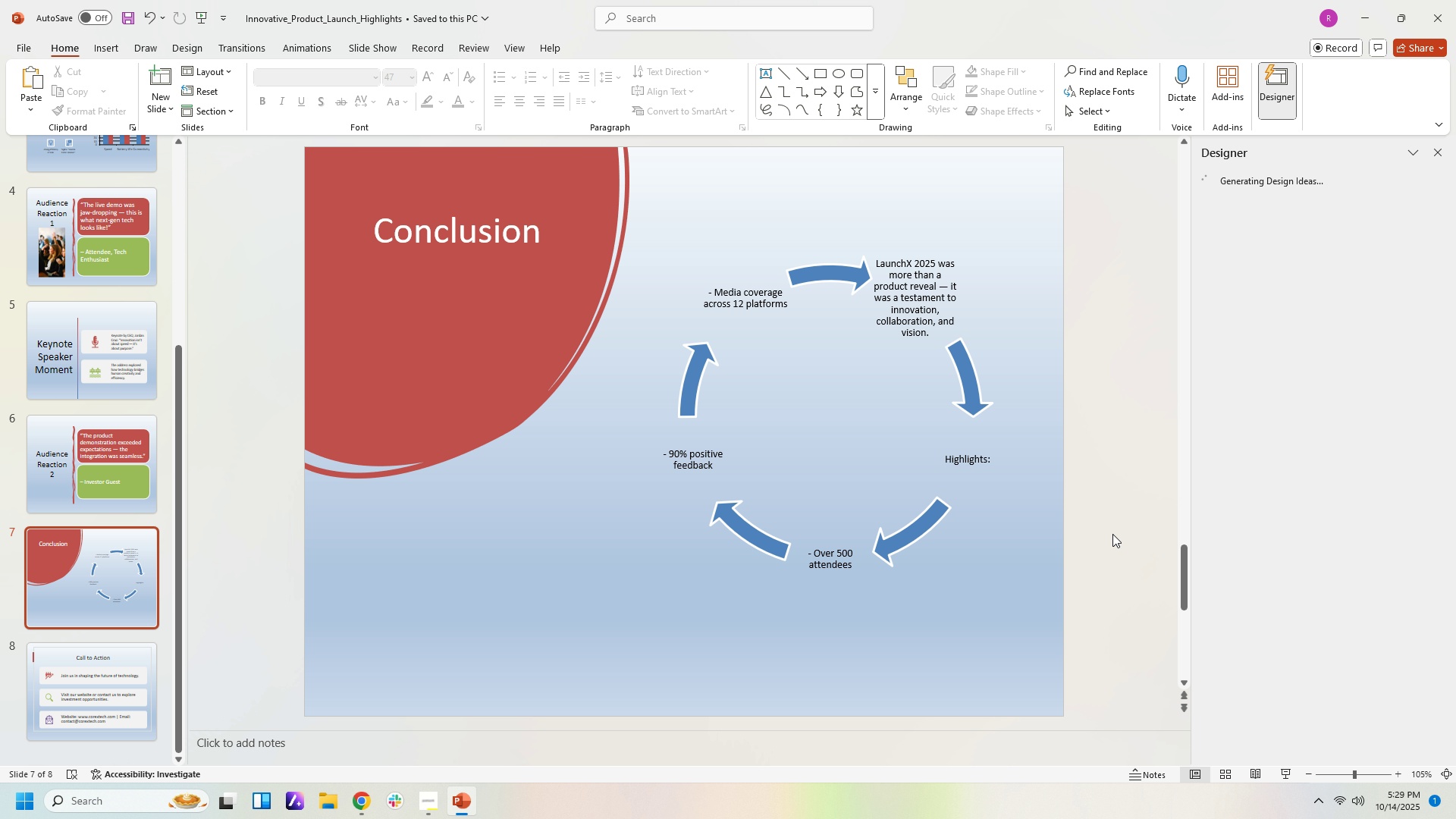 
scroll: coordinate [1112, 534], scroll_direction: up, amount: 3.0
 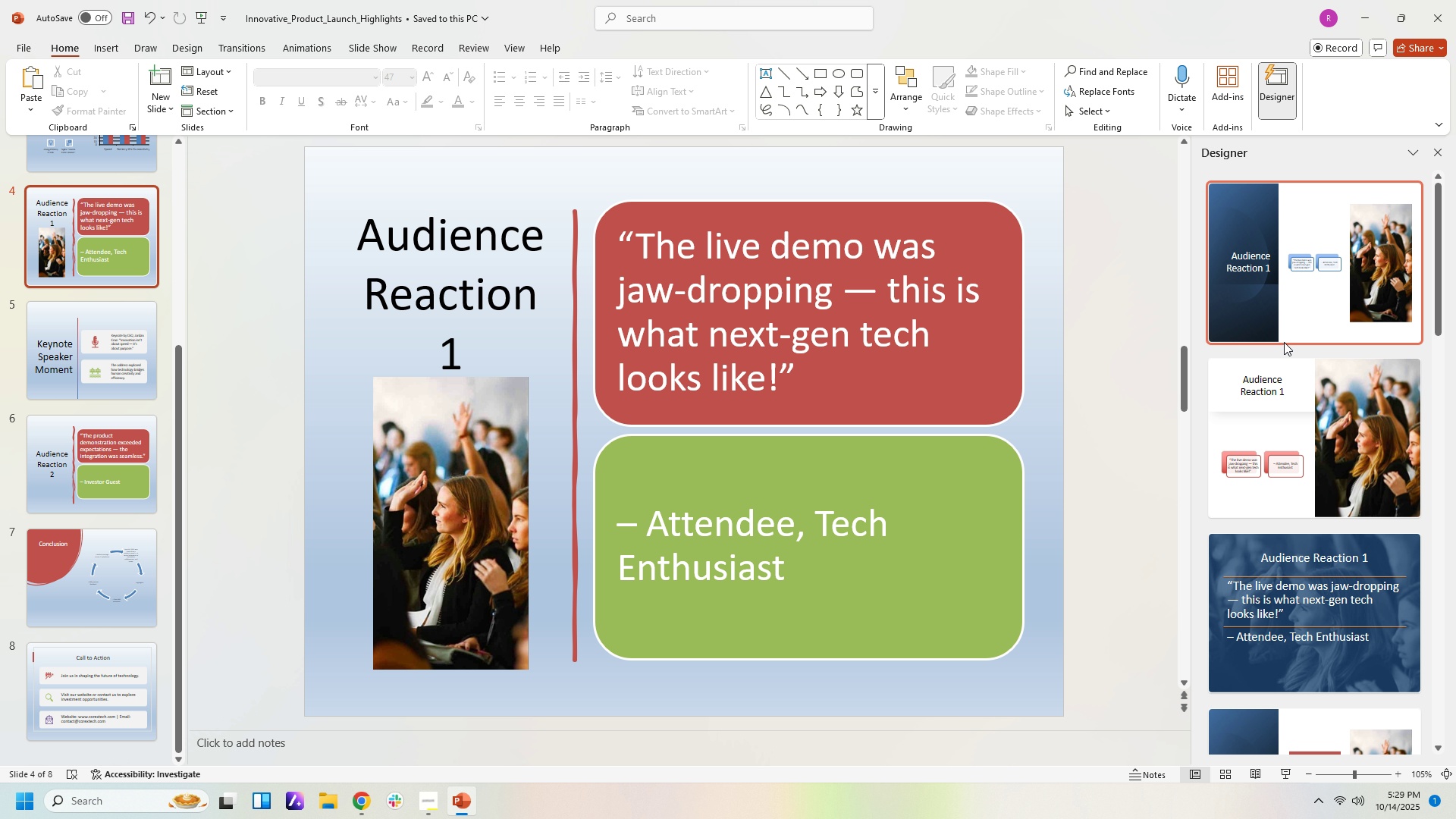 
left_click([1299, 406])
 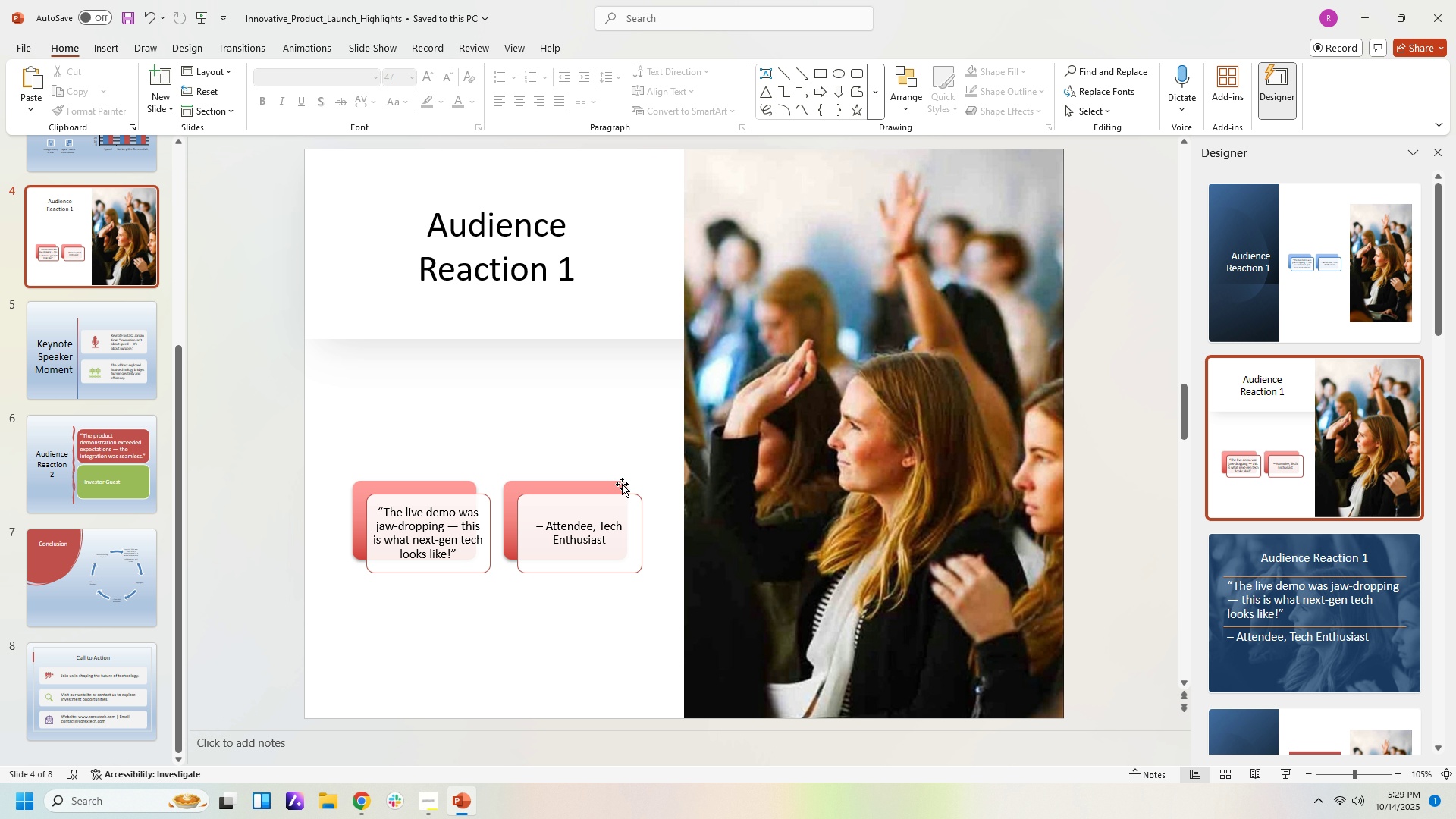 
wait(6.04)
 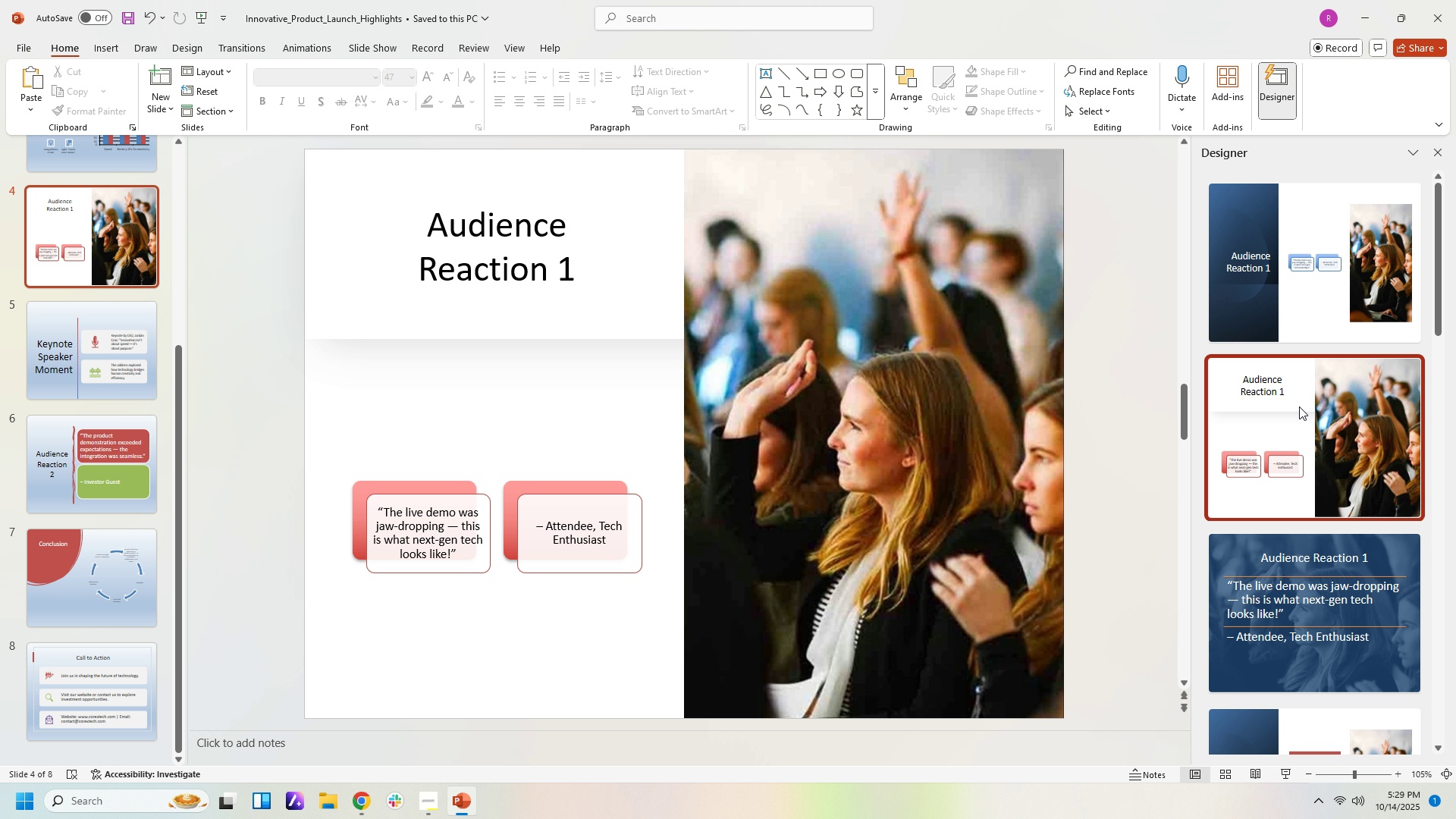 
left_click([623, 485])
 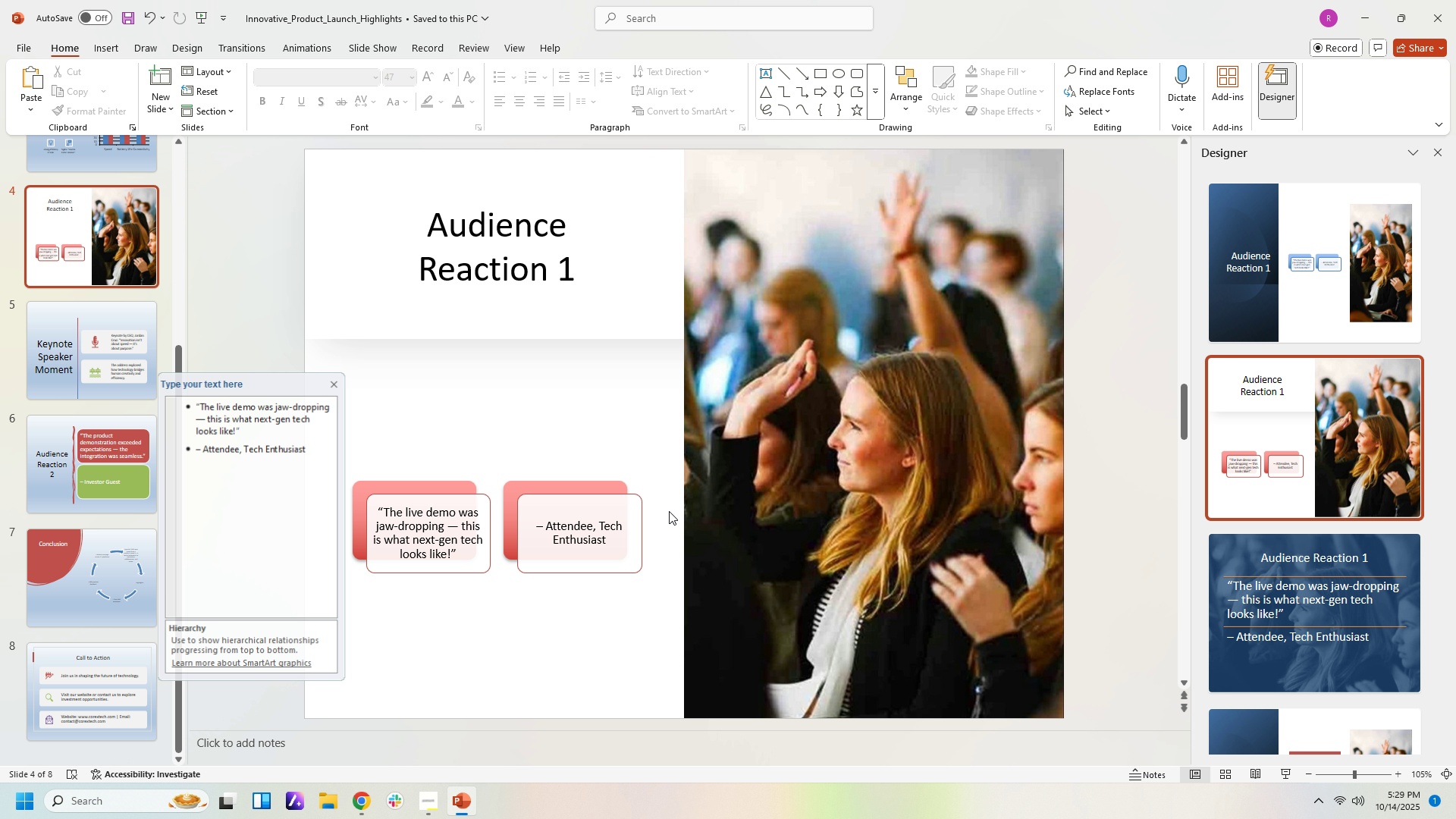 
double_click([613, 515])
 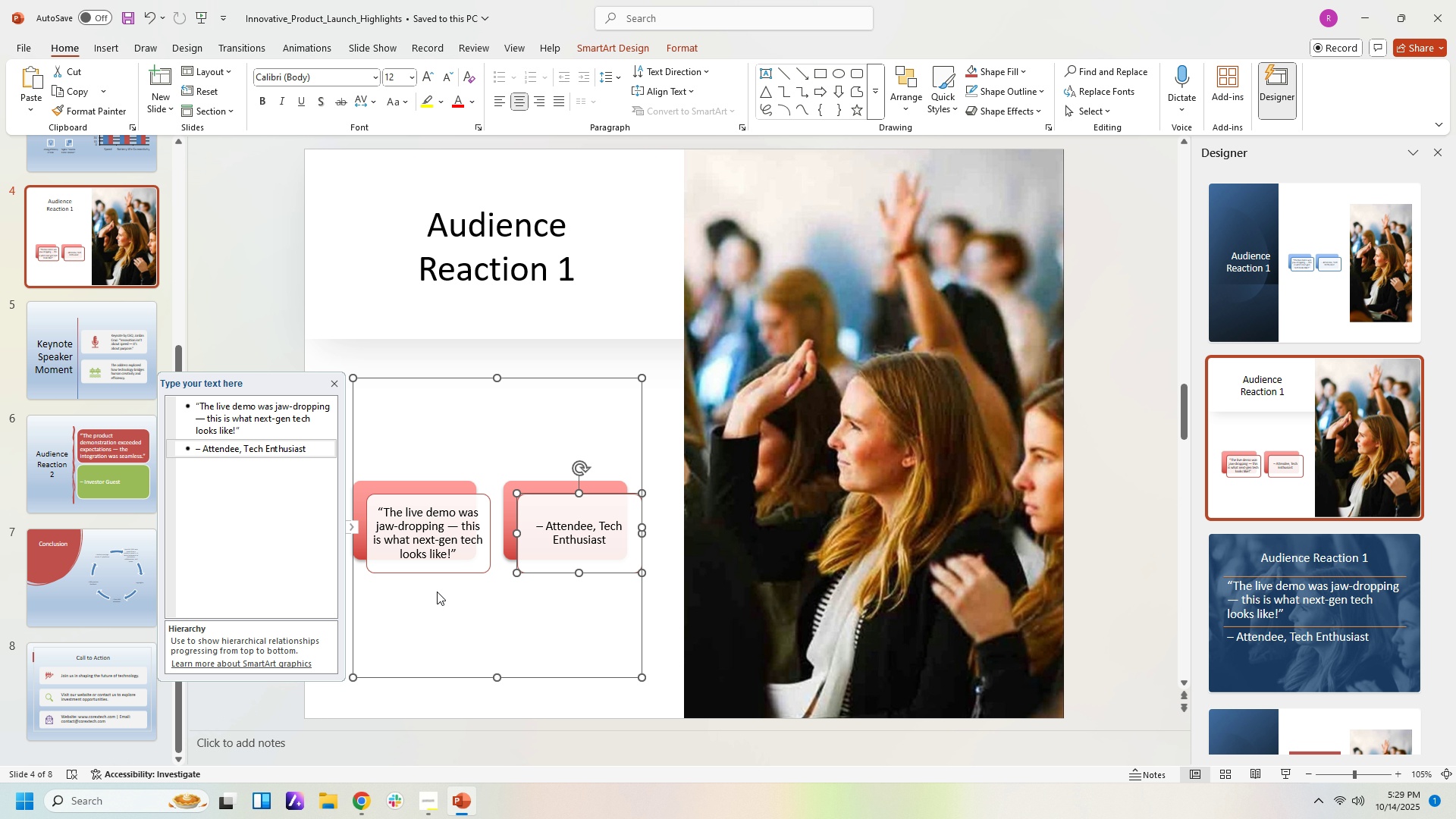 
key(Delete)
 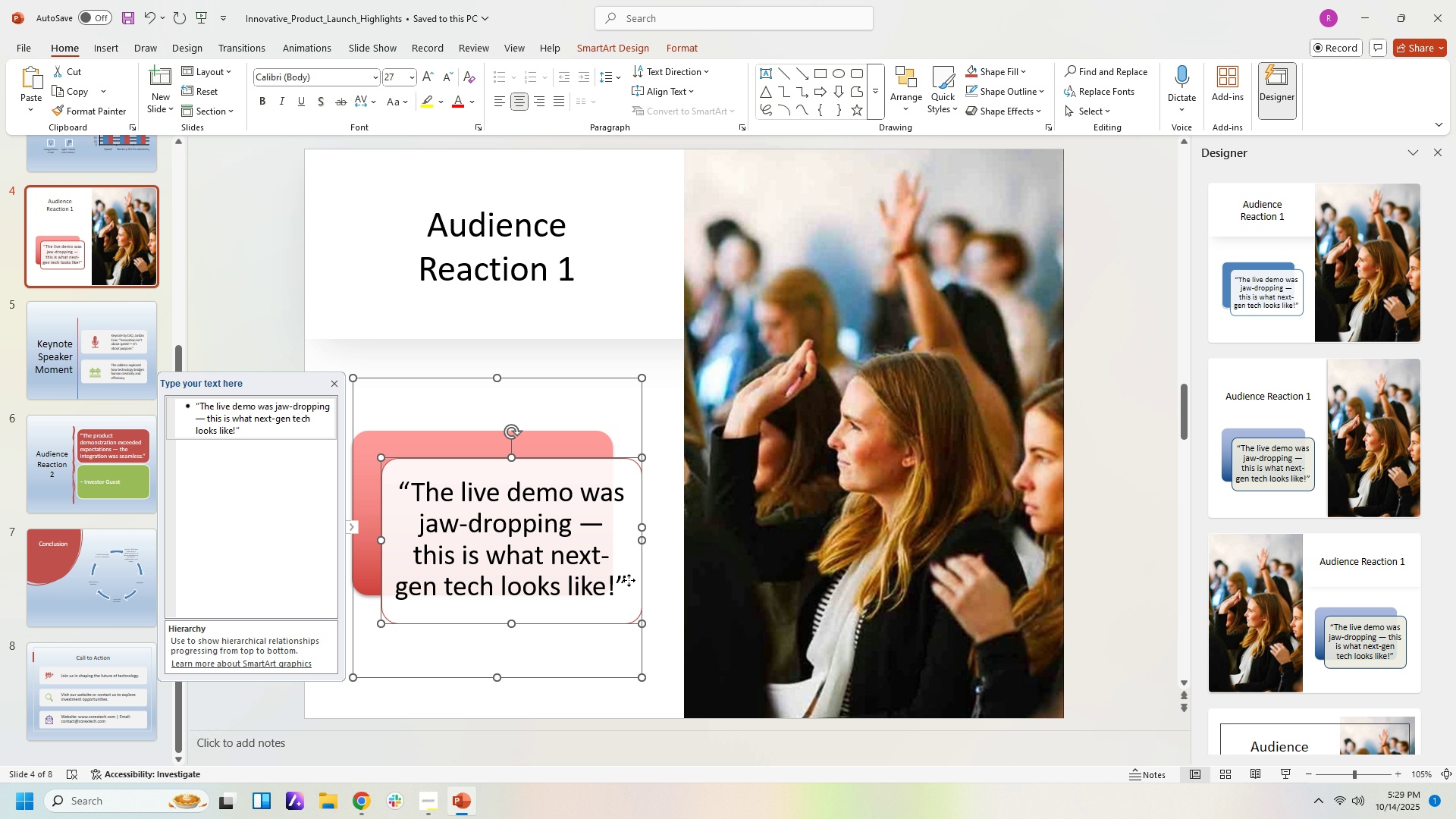 
double_click([629, 580])
 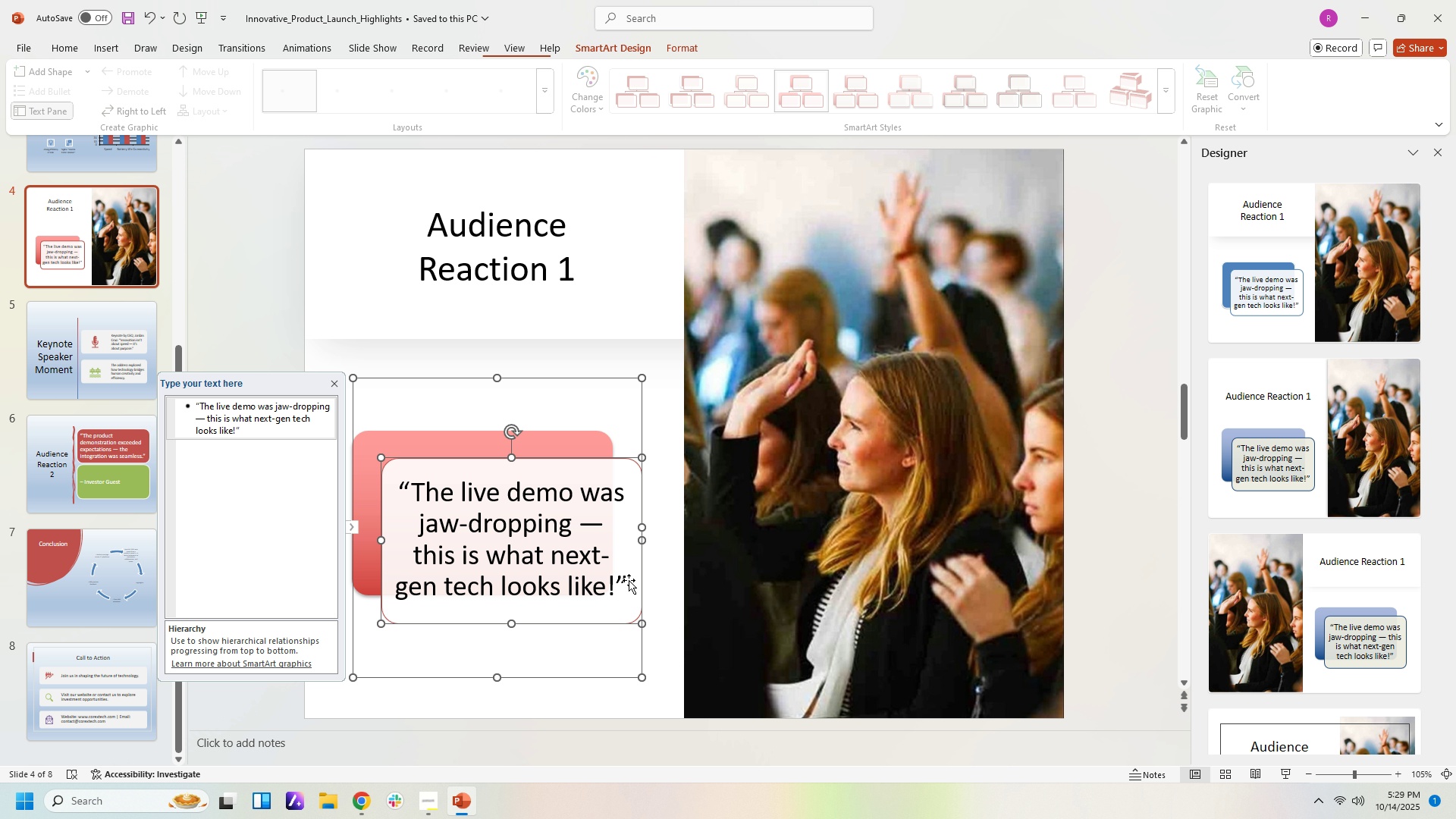 
triple_click([629, 580])
 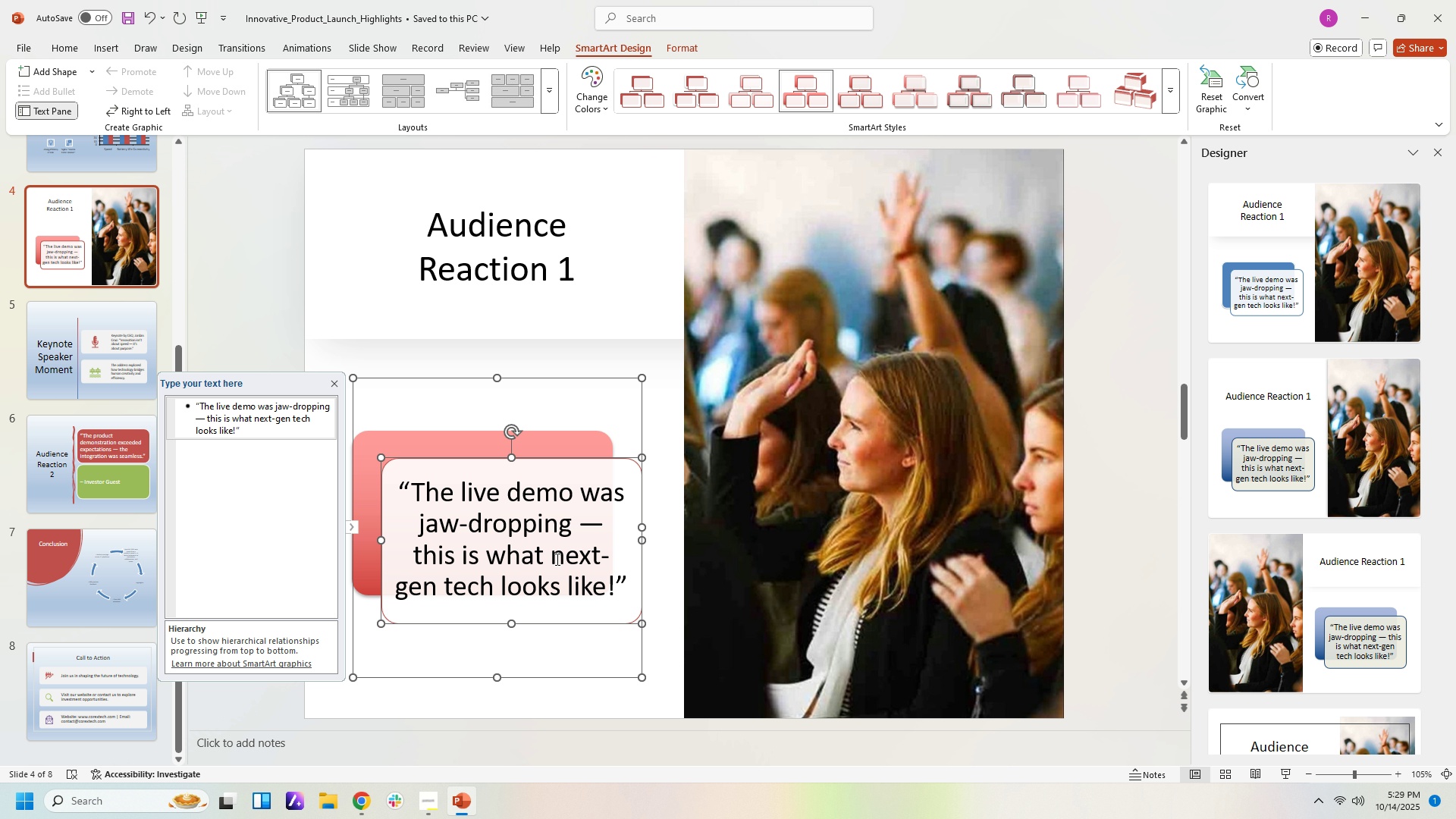 
left_click([556, 559])
 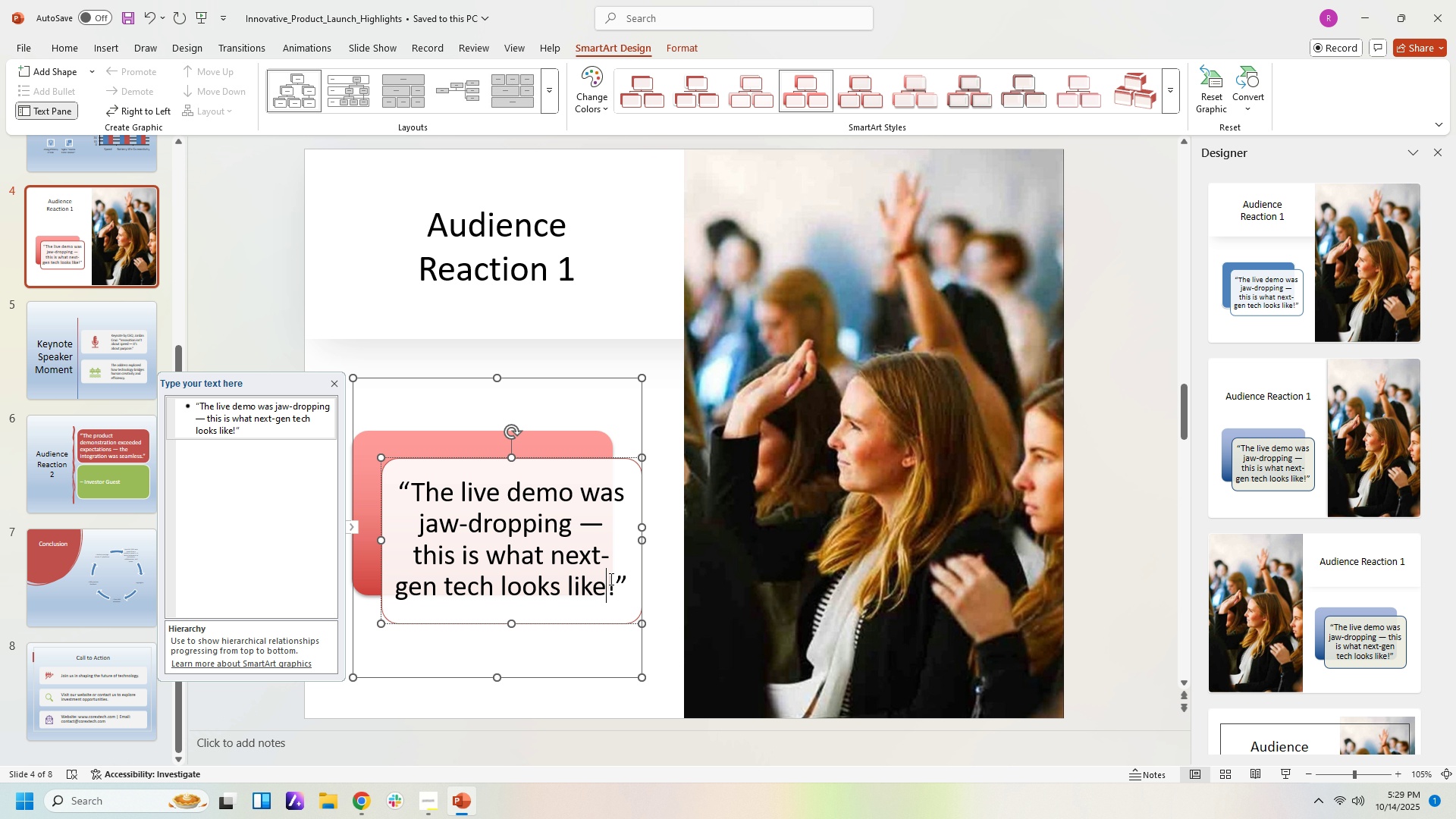 
left_click([610, 579])
 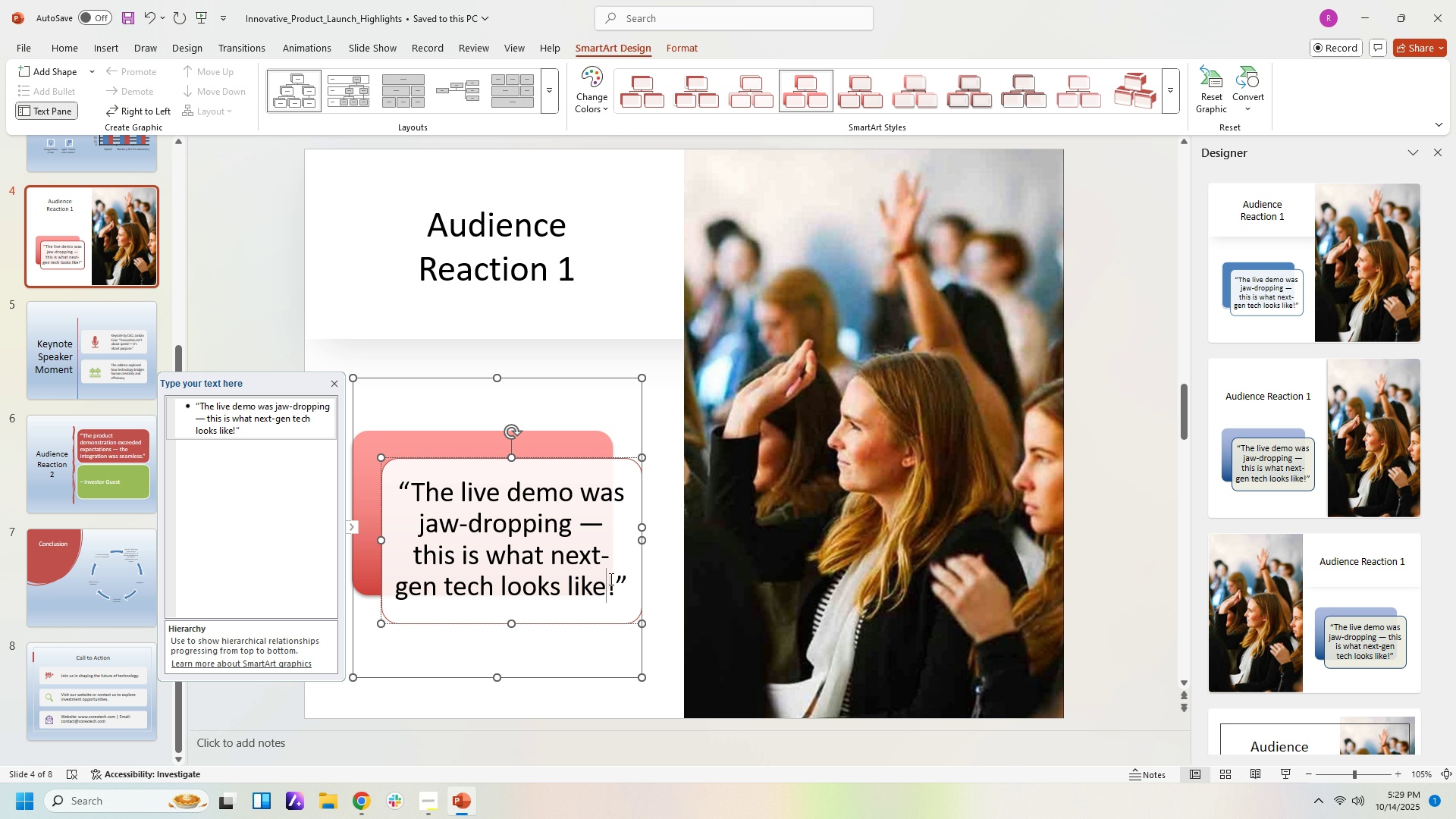 
key(ArrowRight)
 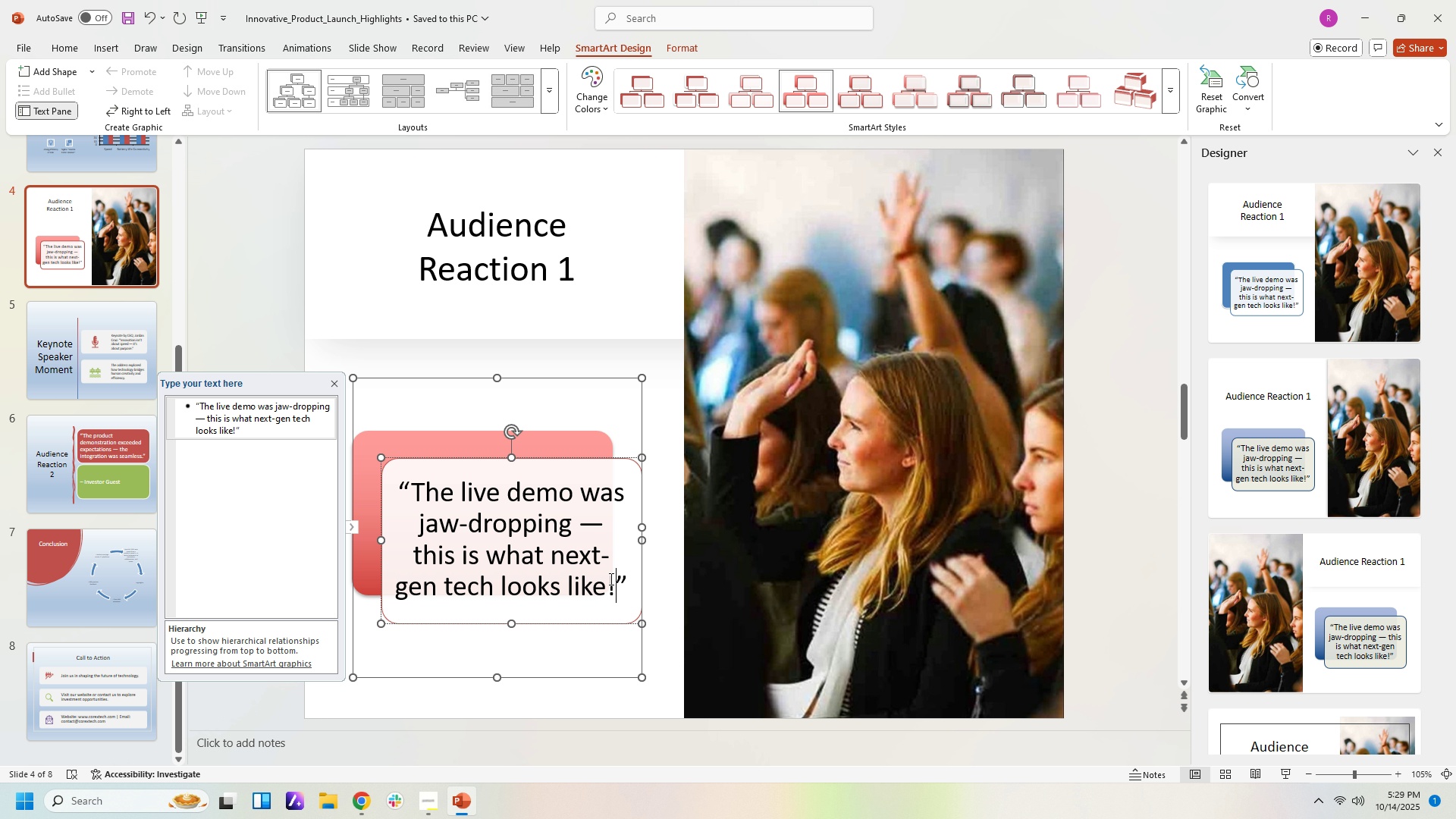 
key(ArrowRight)
 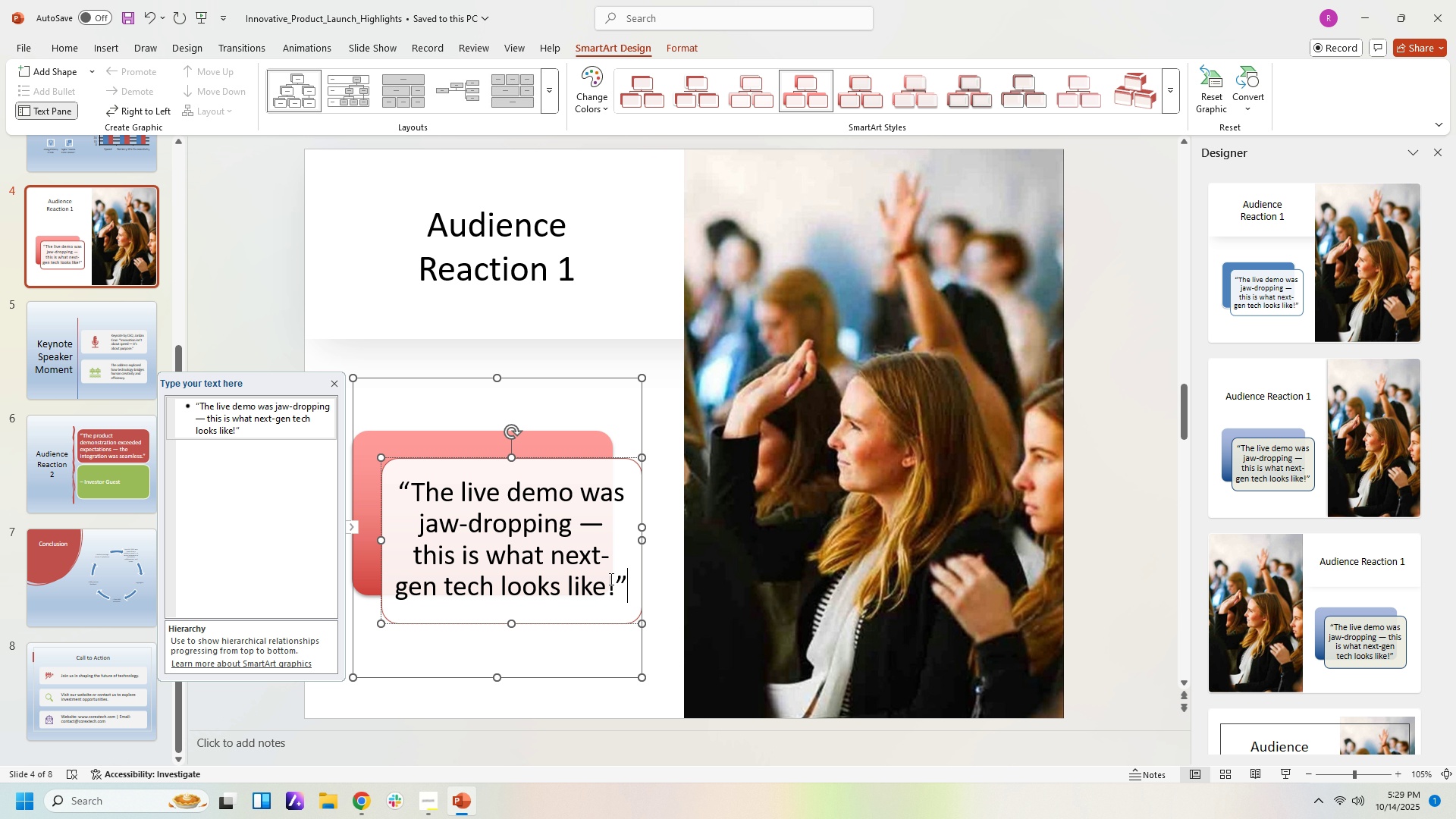 
key(ArrowRight)
 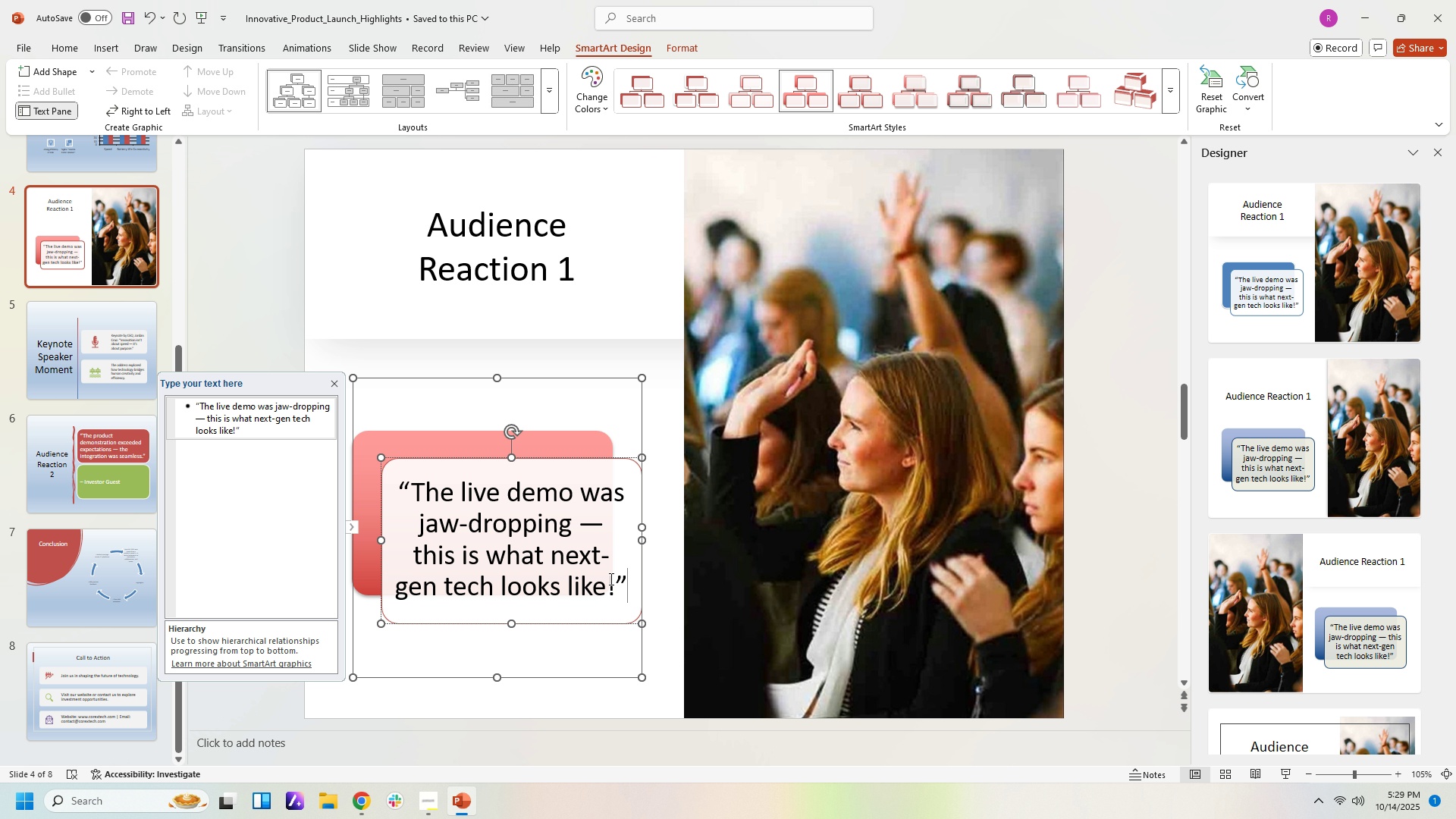 
key(Enter)
 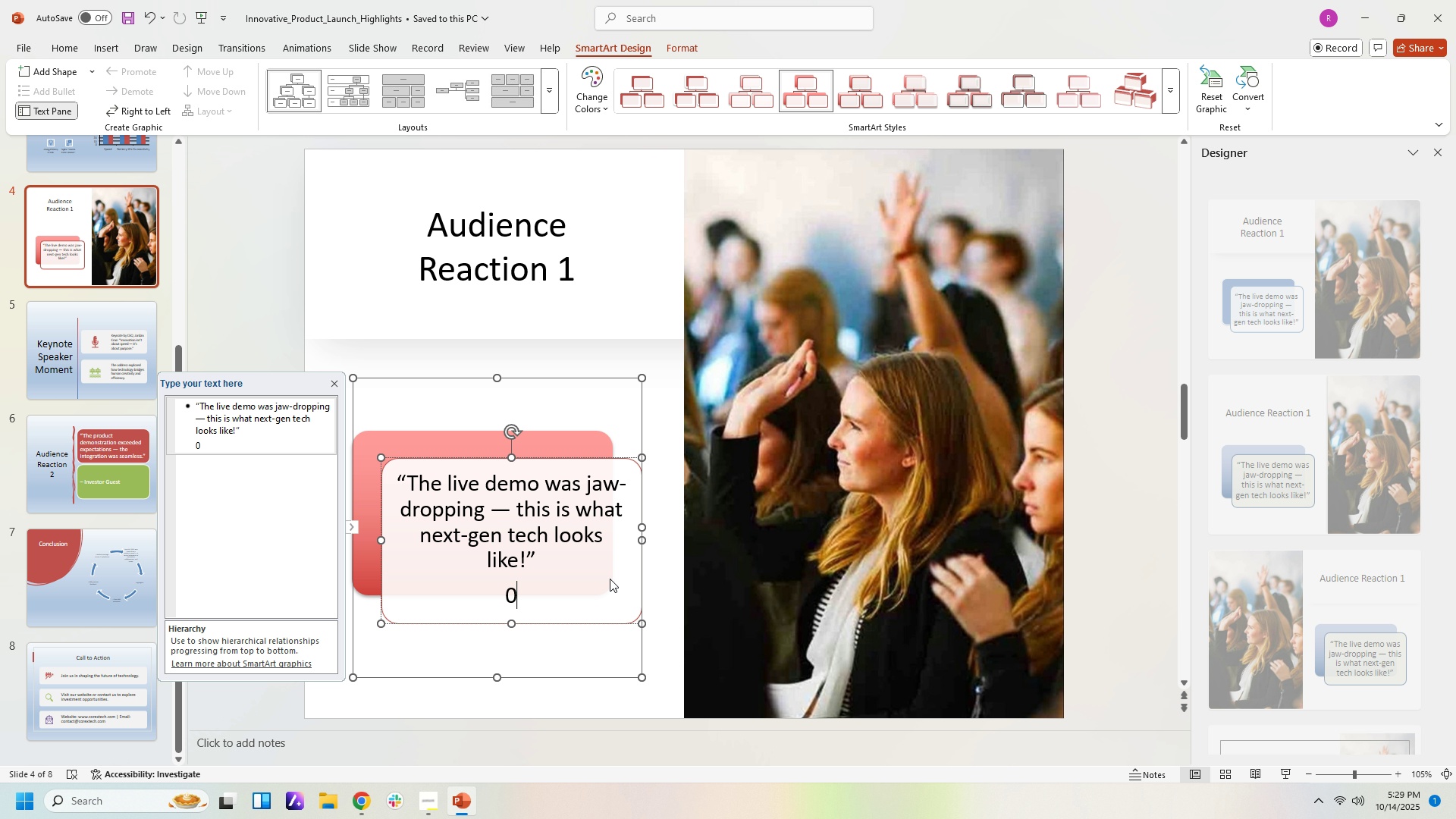 
type(00)
key(Backspace)
key(Backspace)
type(-- Atendee)
 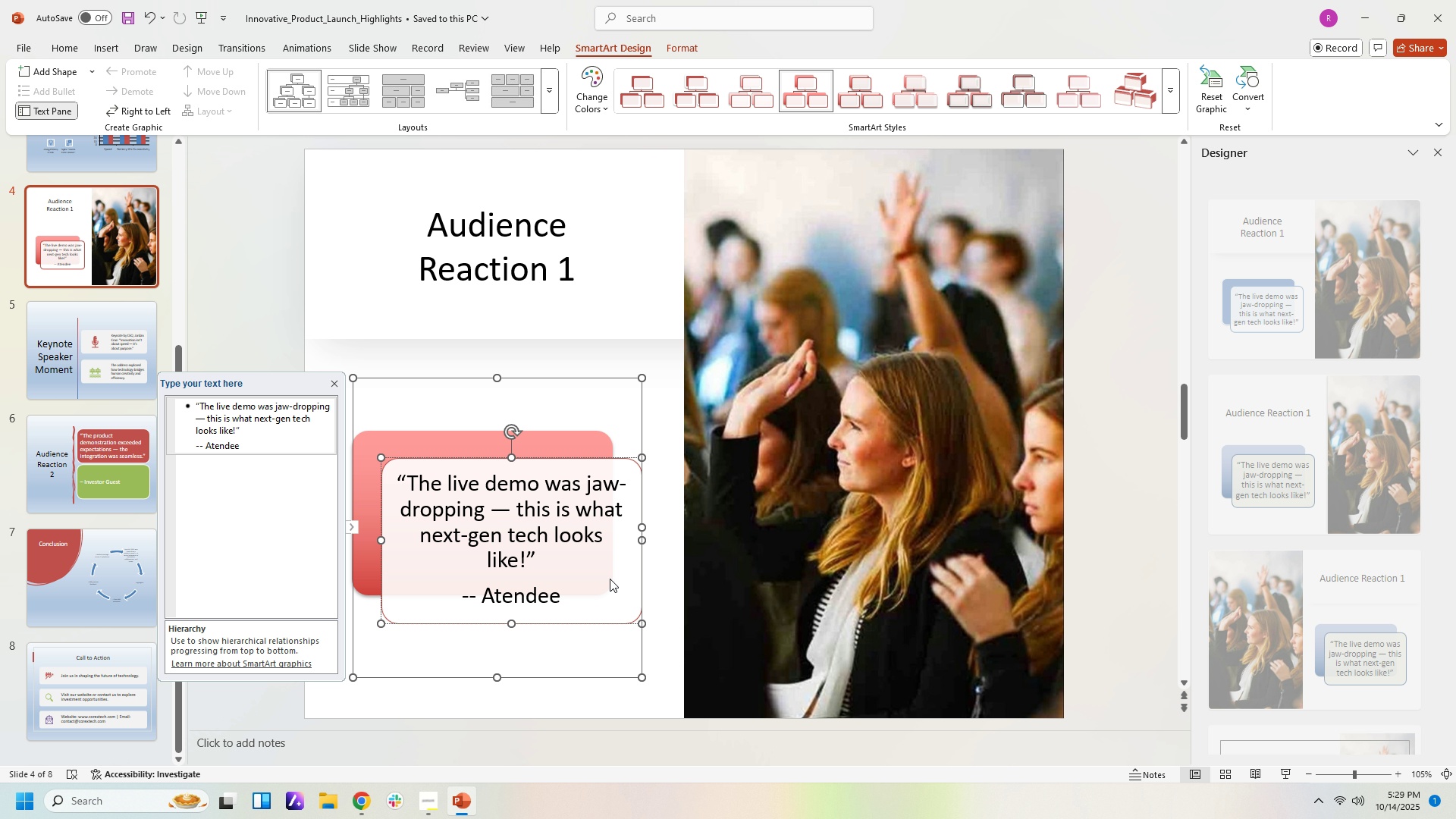 
wait(5.59)
 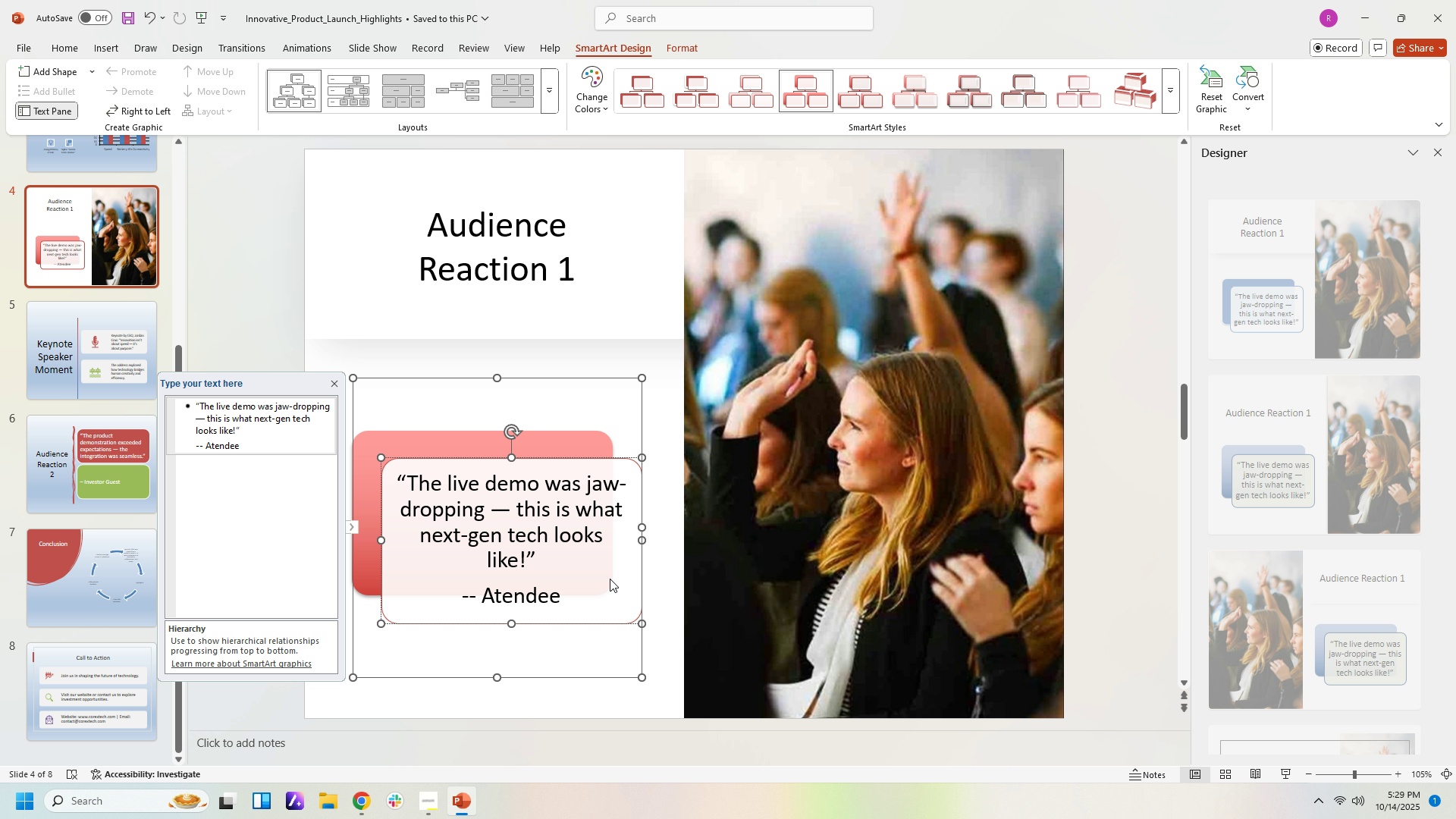 
key(Control+Z)
 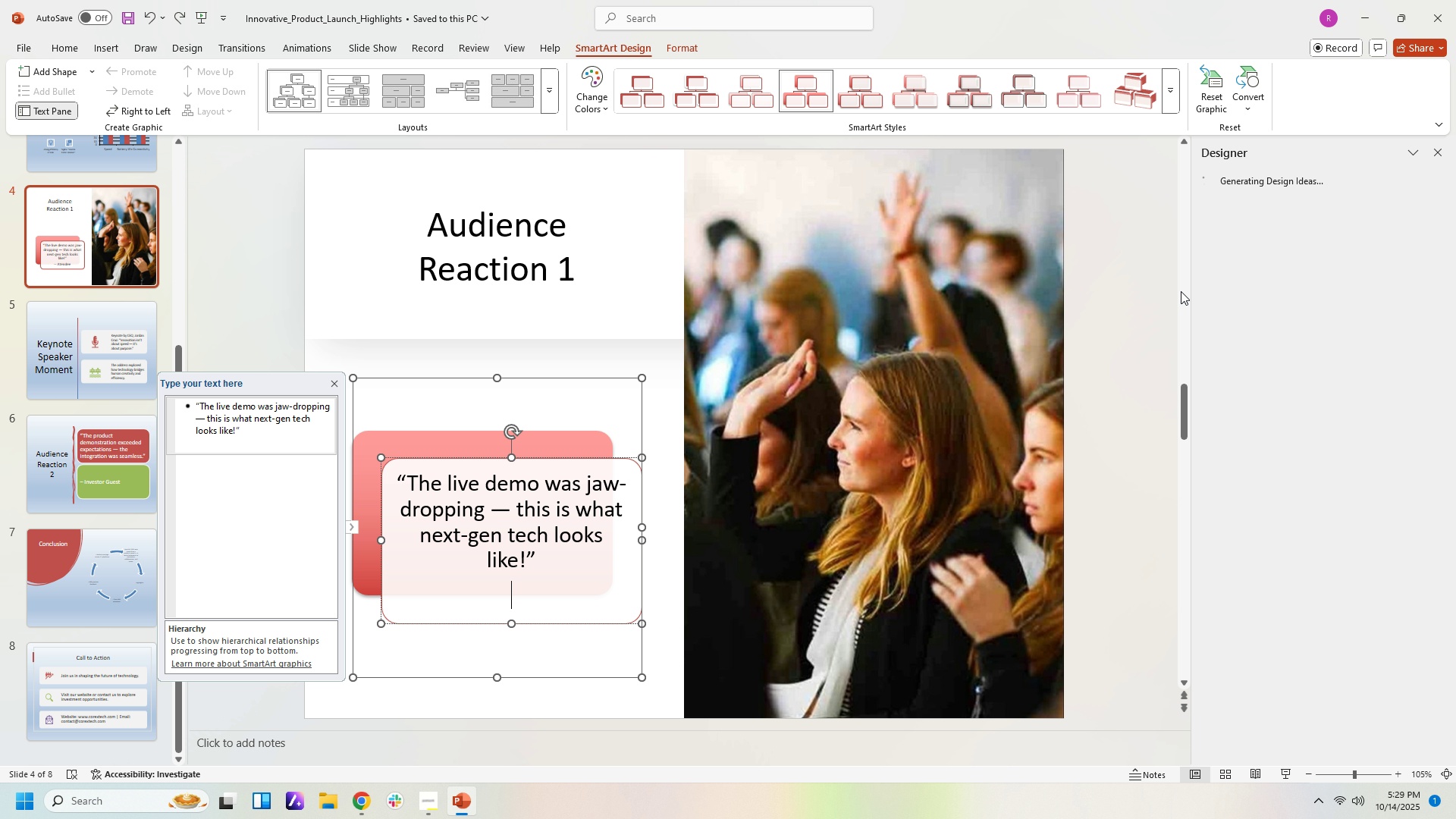 
key(Control+Z)
 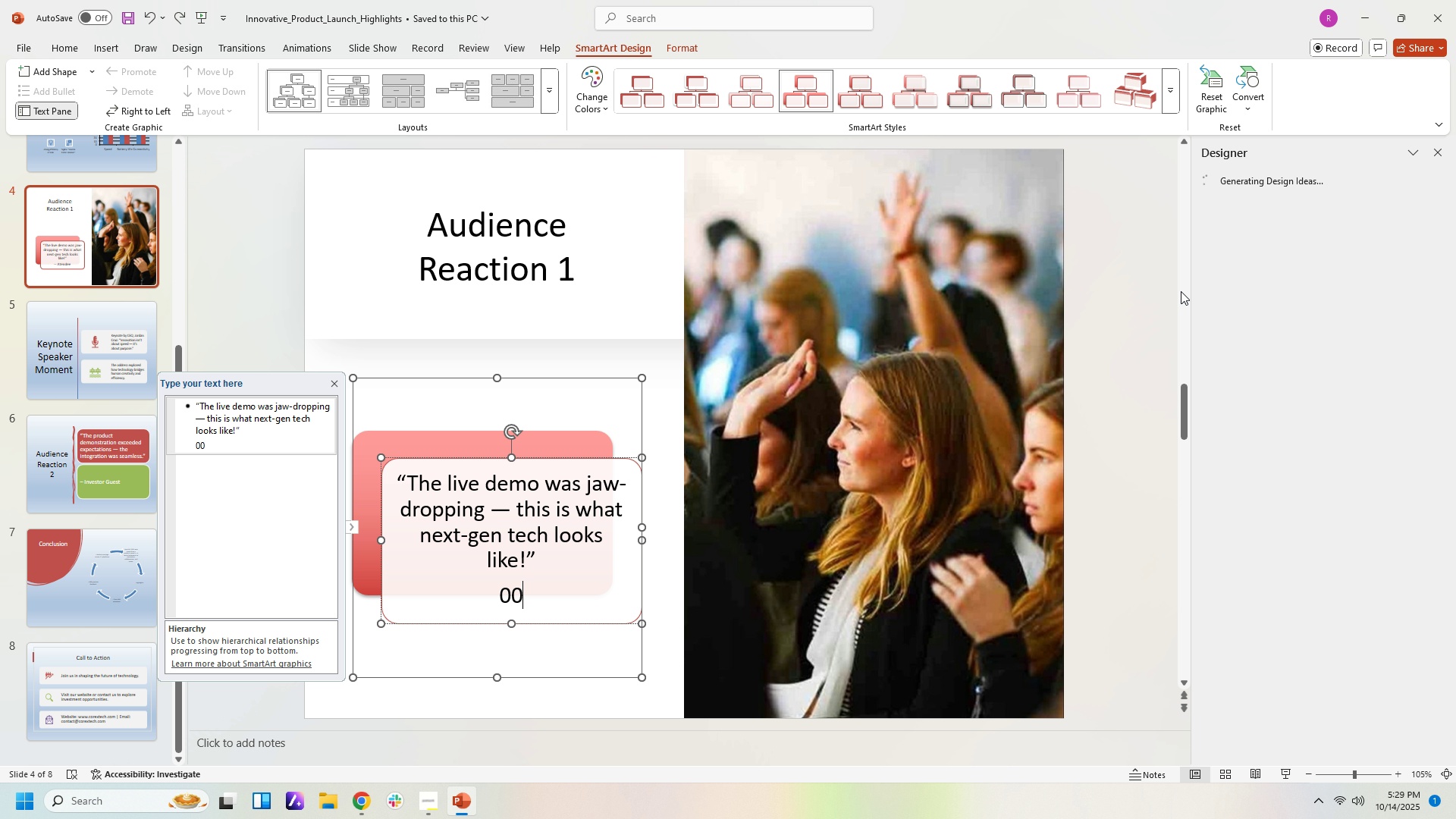 
key(Control+Z)
 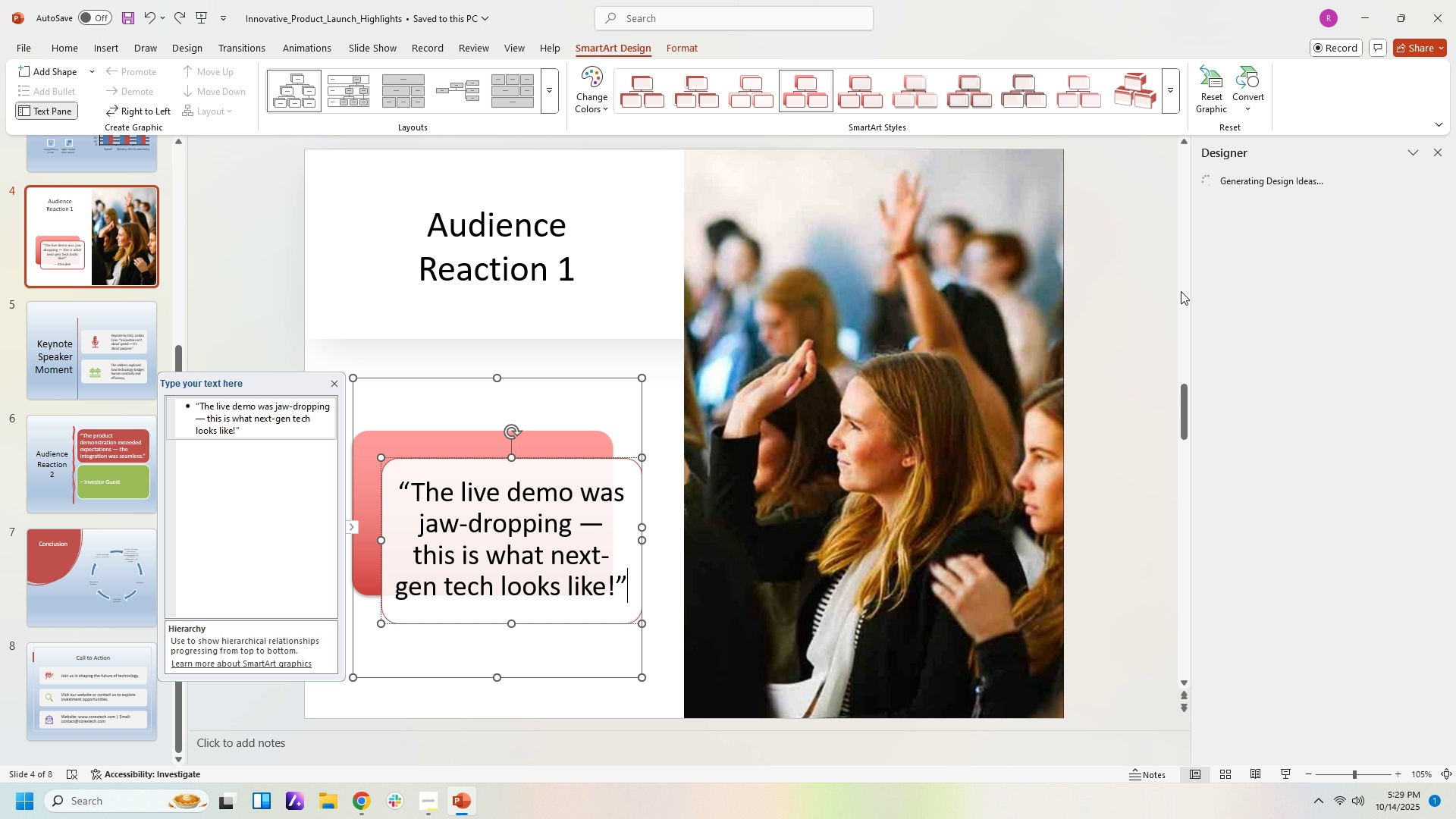 
key(Control+Z)
 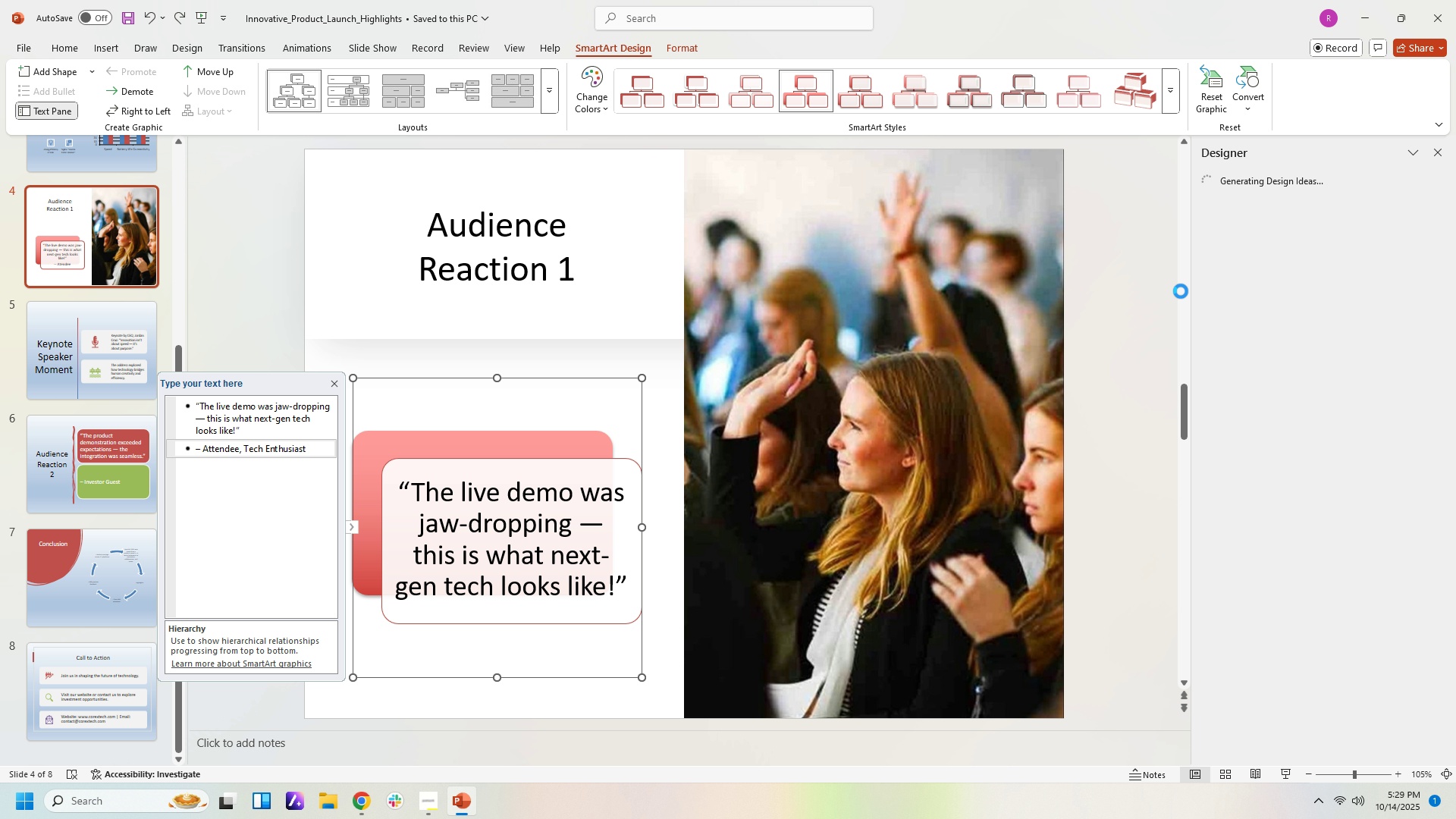 
key(Control+Z)
 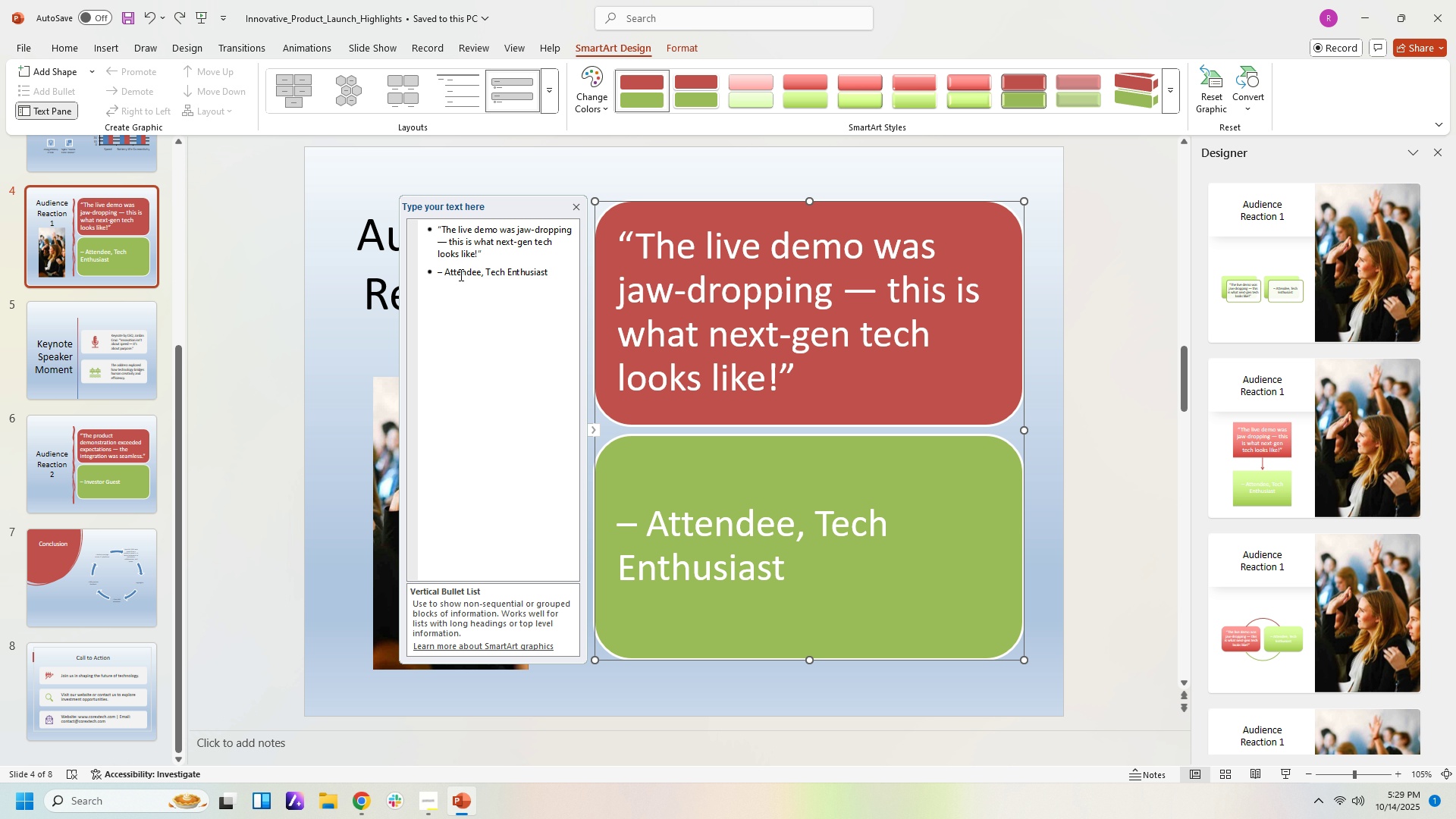 
left_click_drag(start_coordinate=[437, 275], to_coordinate=[544, 275])
 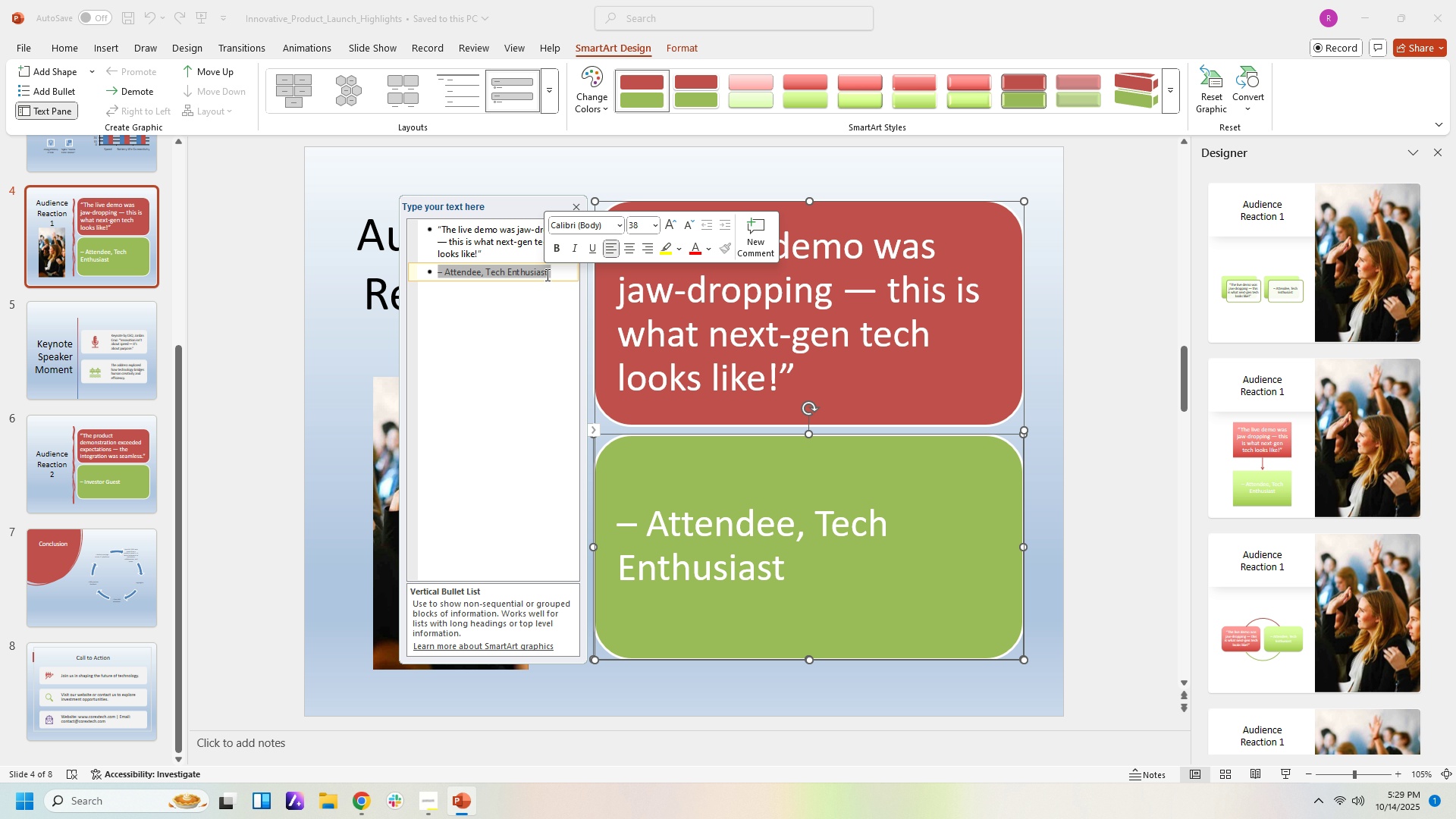 
key(Control+C)
 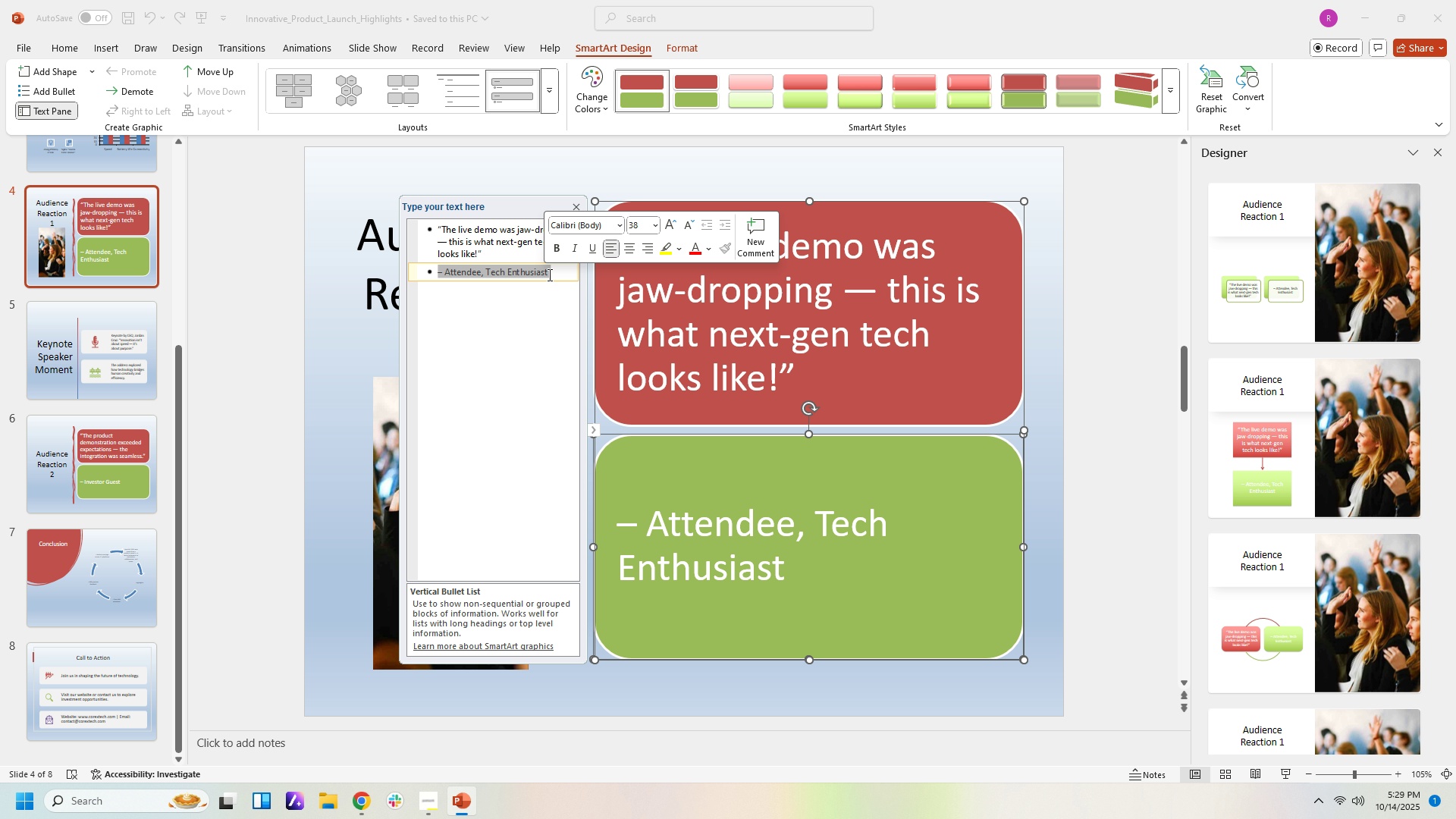 
key(Control+C)
 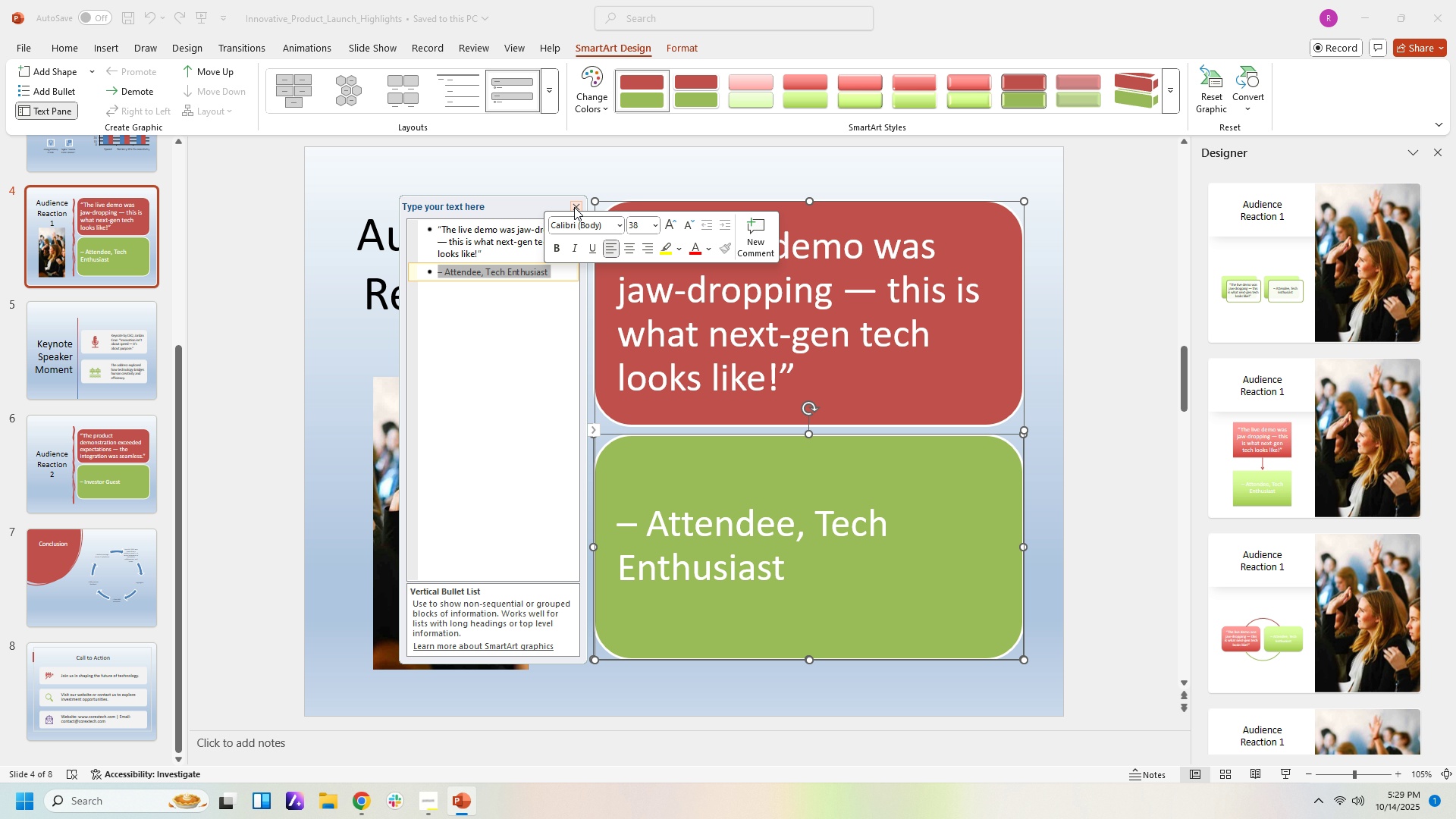 
left_click([574, 207])
 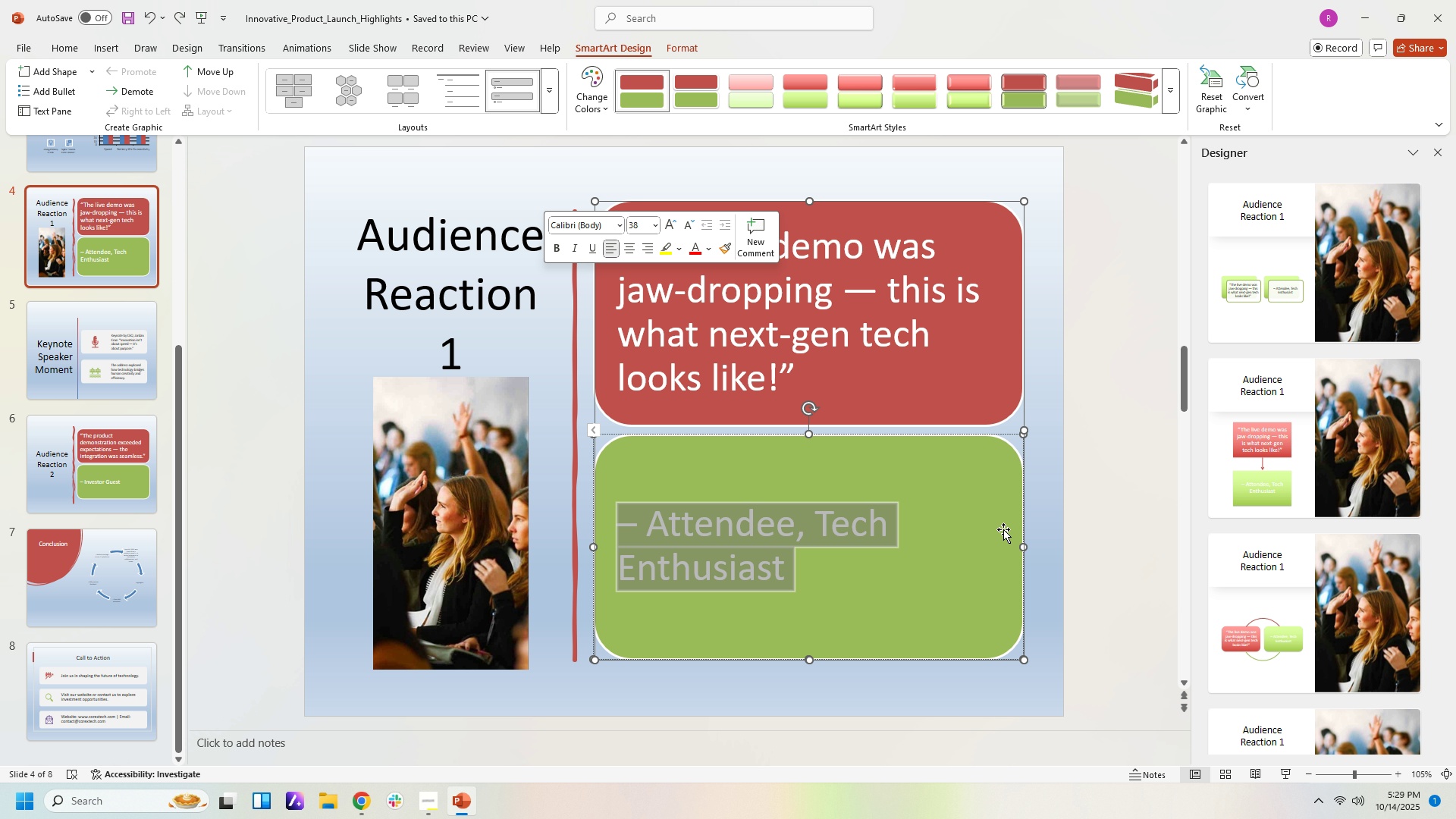 
left_click([1005, 529])
 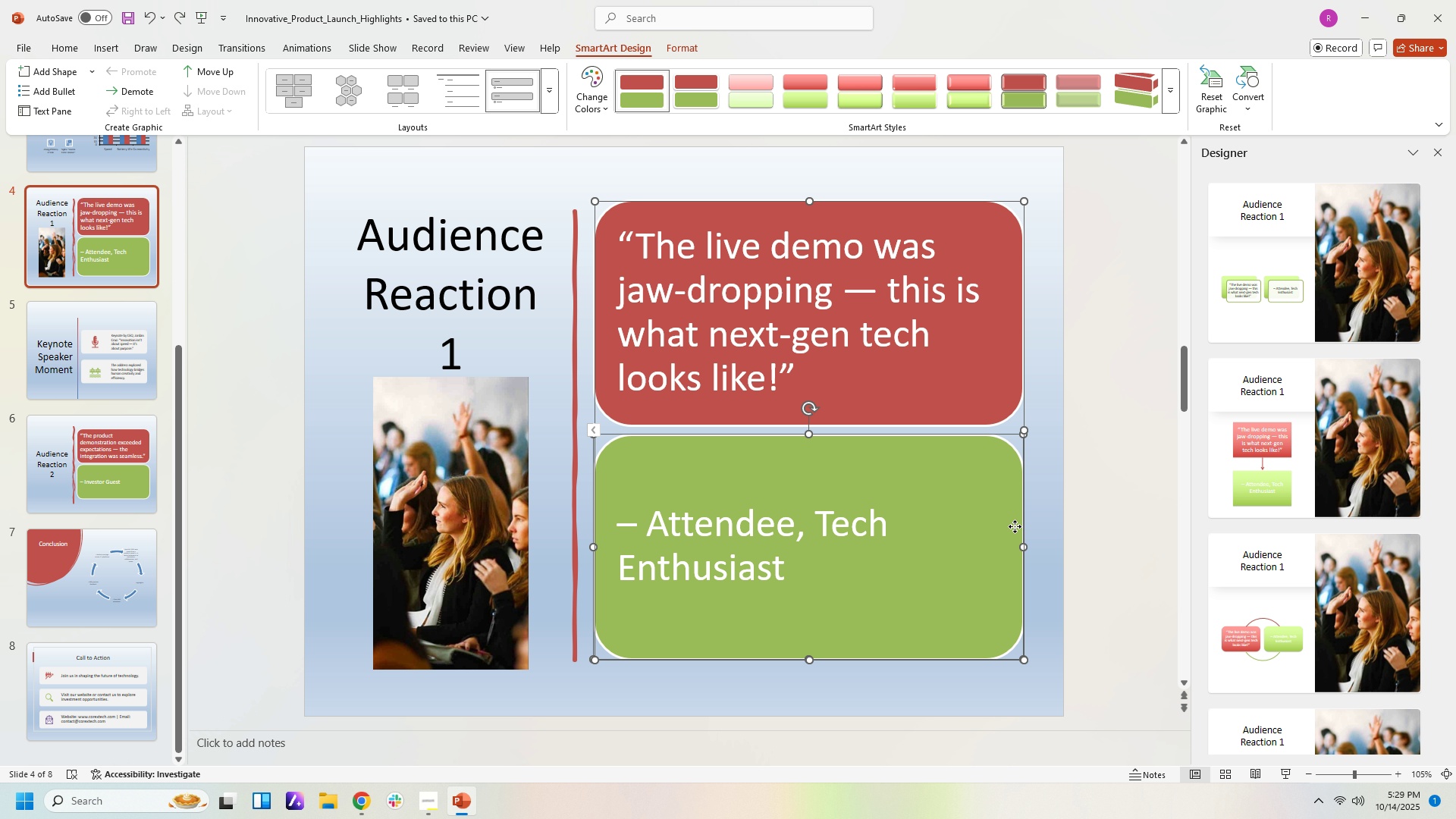 
left_click([1015, 526])
 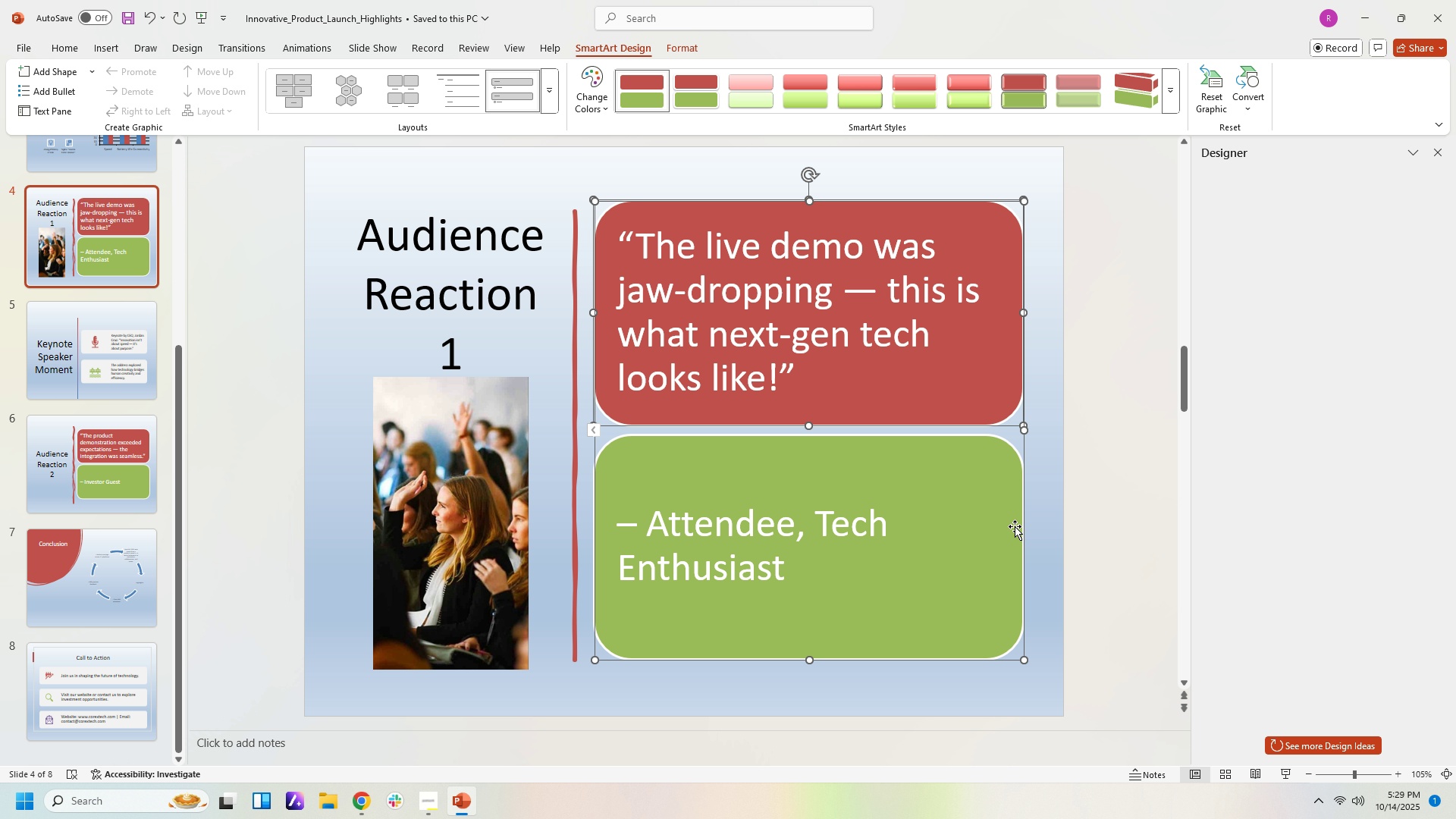 
key(Delete)
 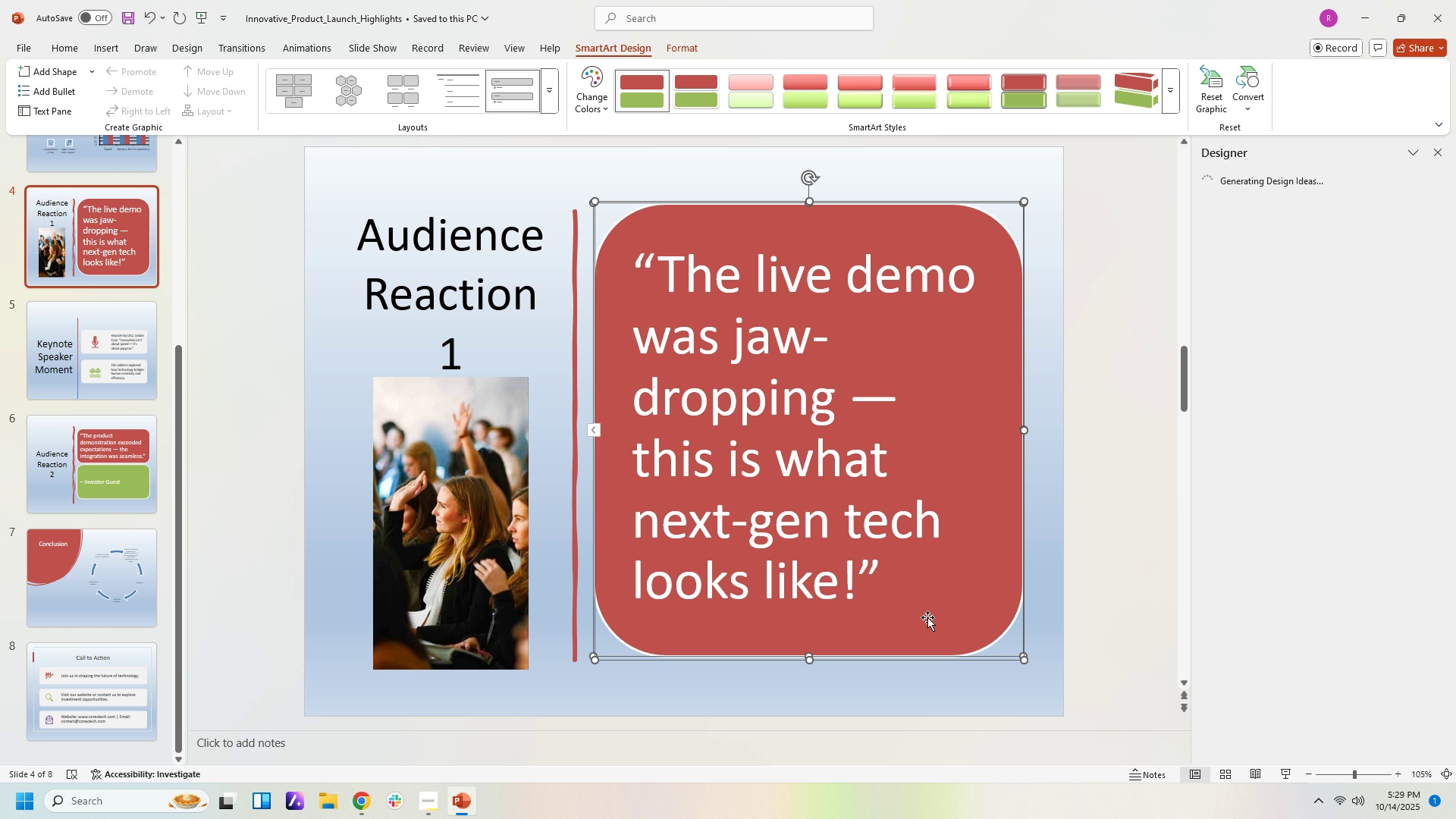 
left_click([926, 603])
 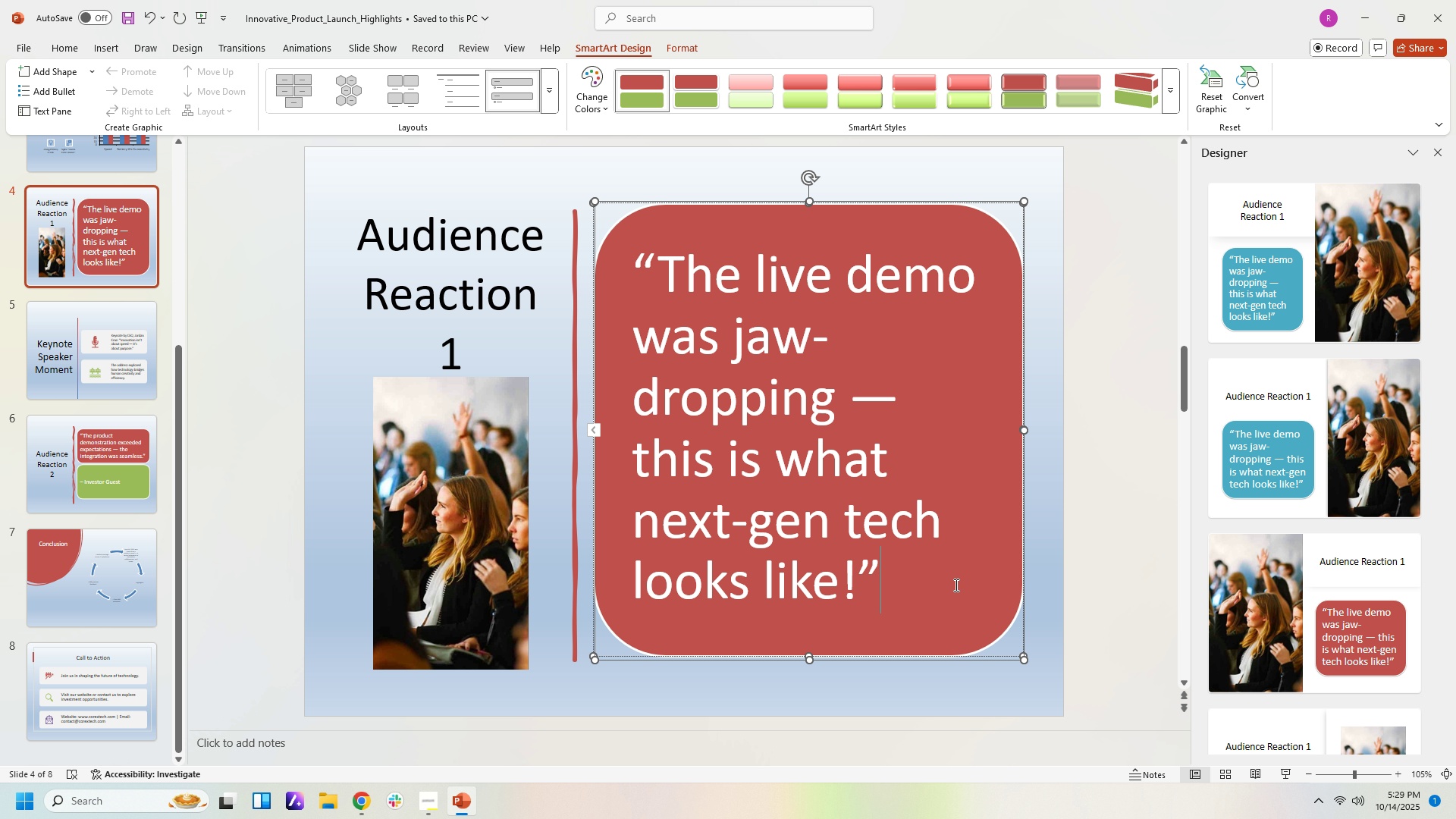 
key(Enter)
 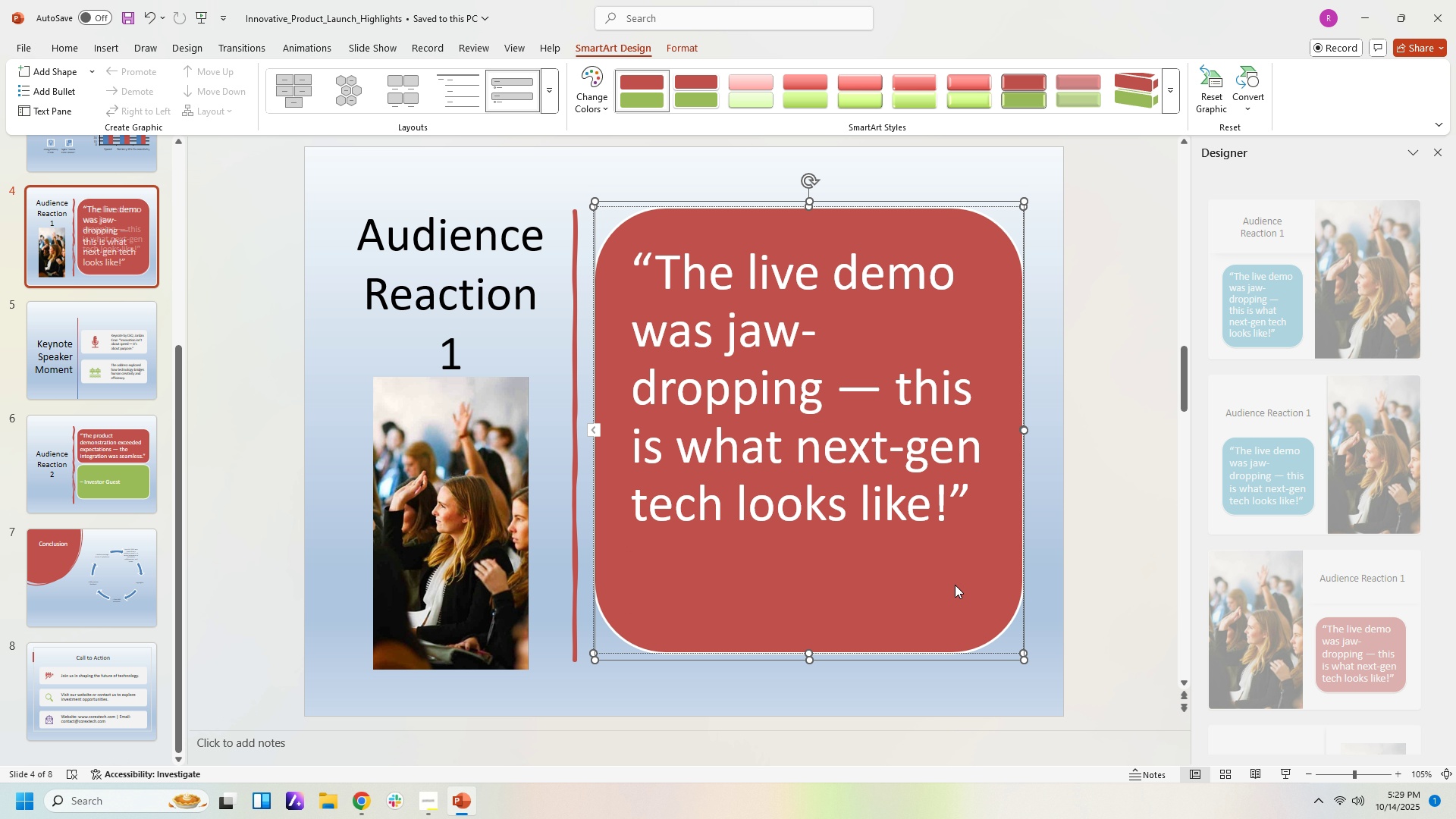 
key(Enter)
 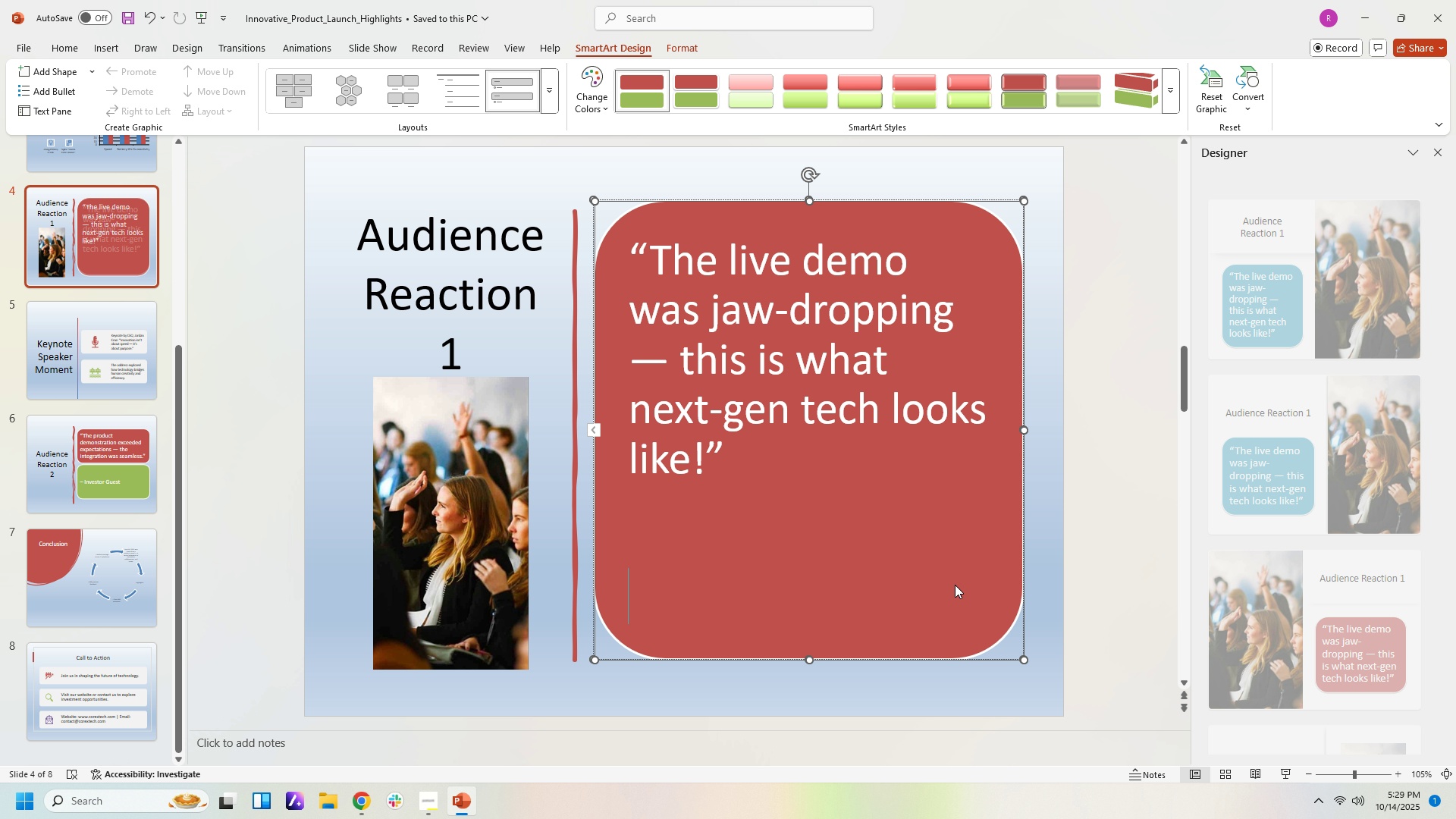 
key(Control+V)
 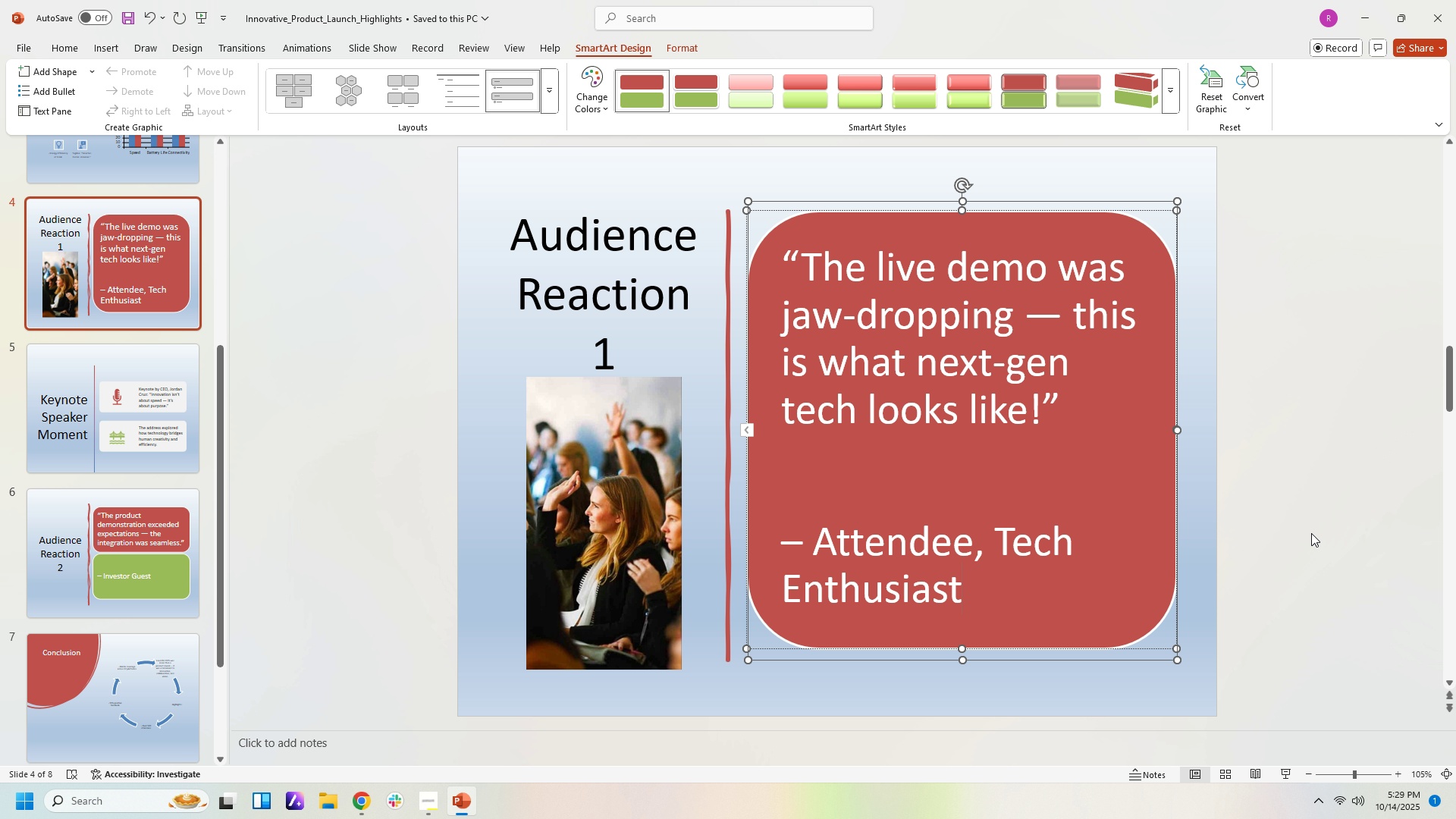 
scroll: coordinate [1335, 526], scroll_direction: up, amount: 1.0
 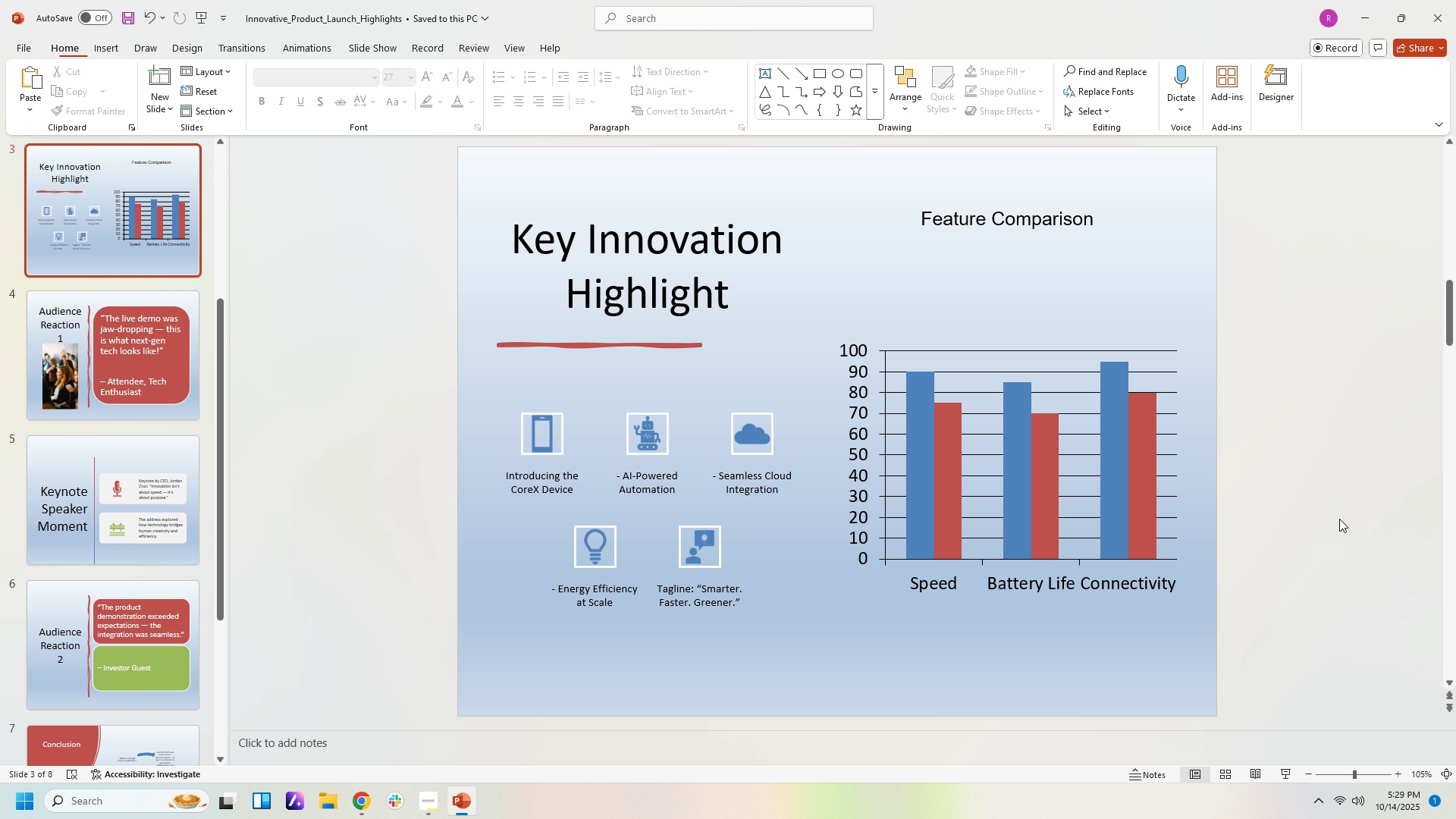 
left_click([1339, 519])
 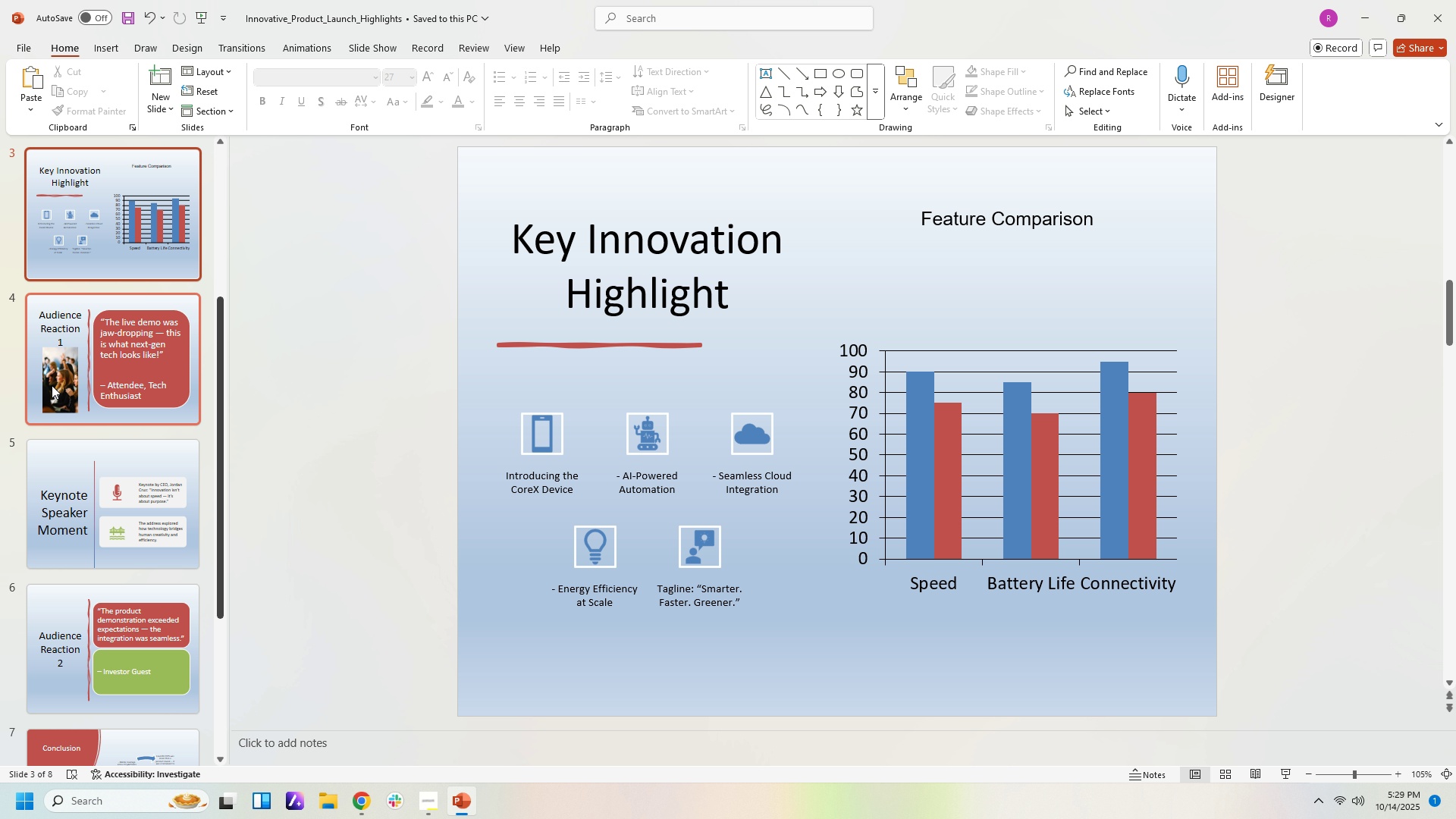 
left_click([93, 369])
 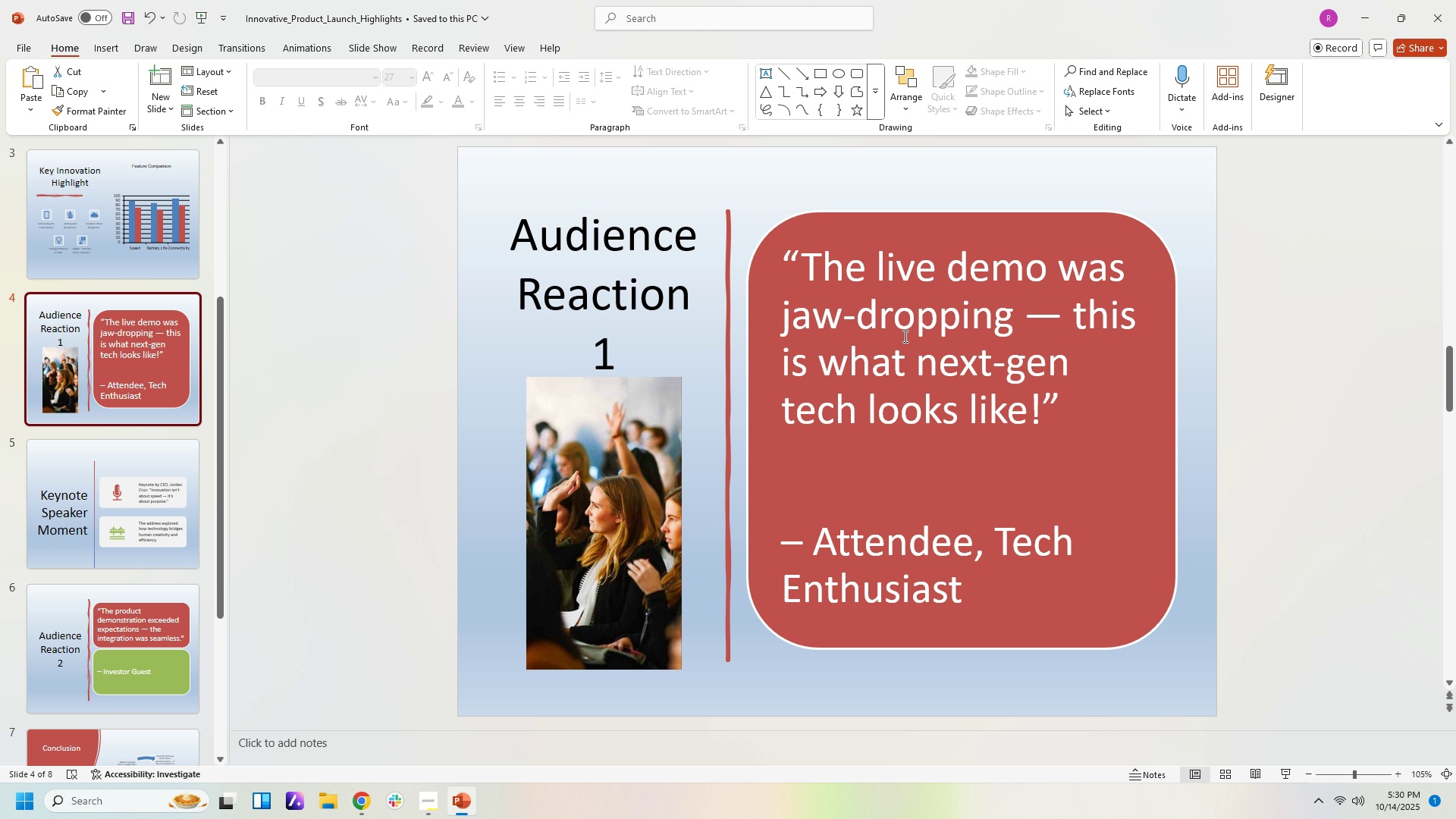 
wait(6.54)
 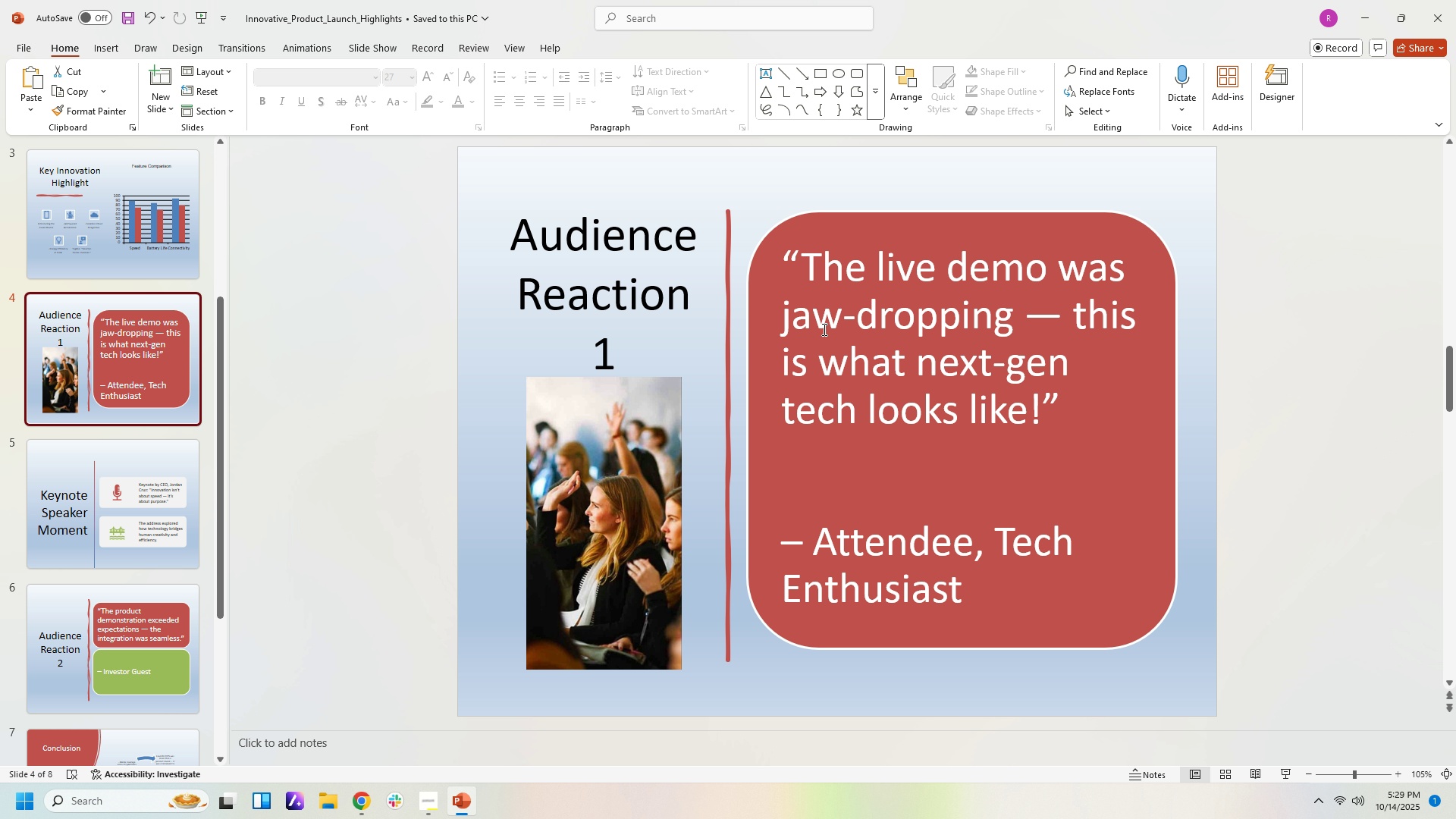 
left_click([1270, 93])
 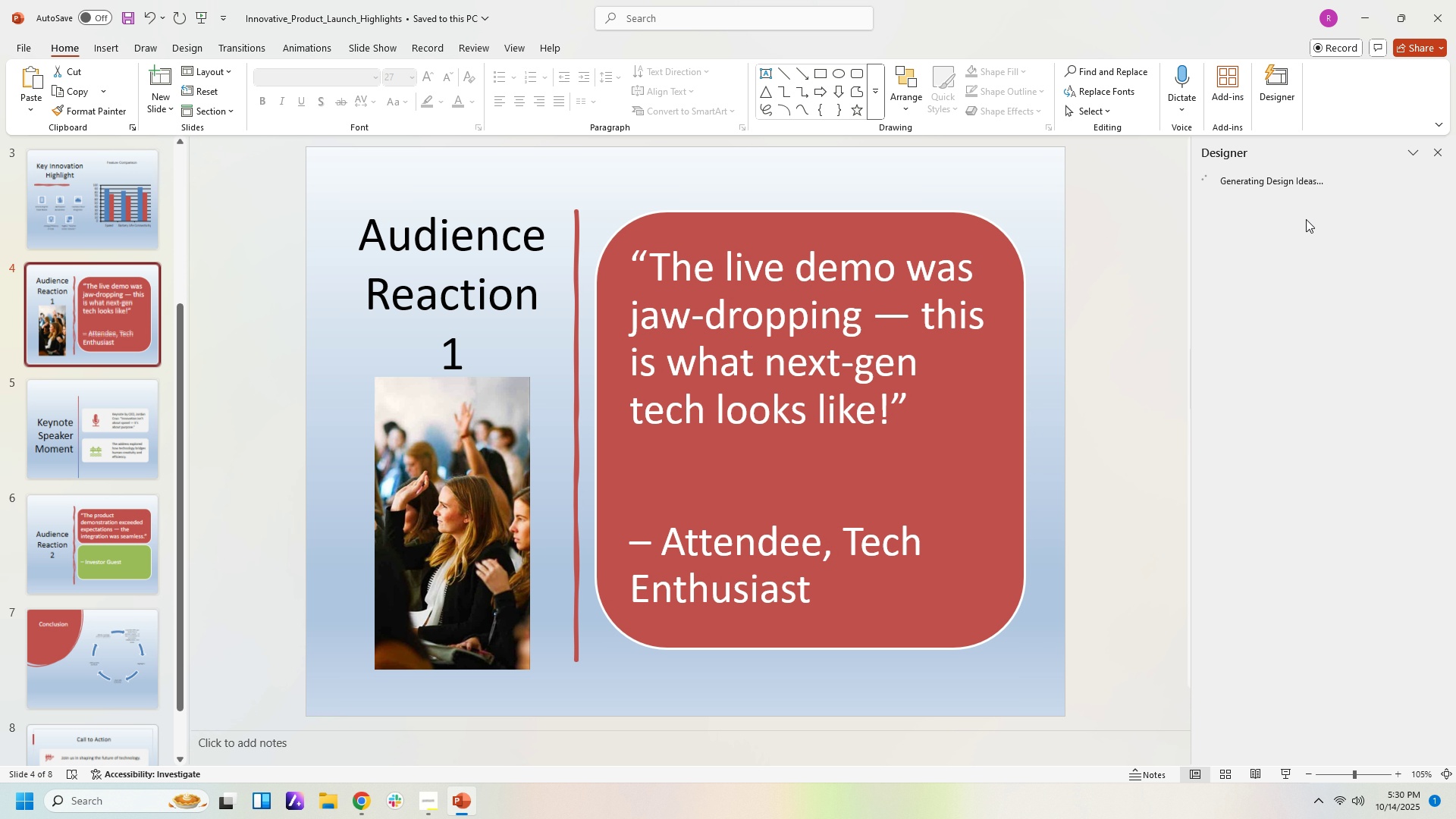 
mouse_move([1362, 322])
 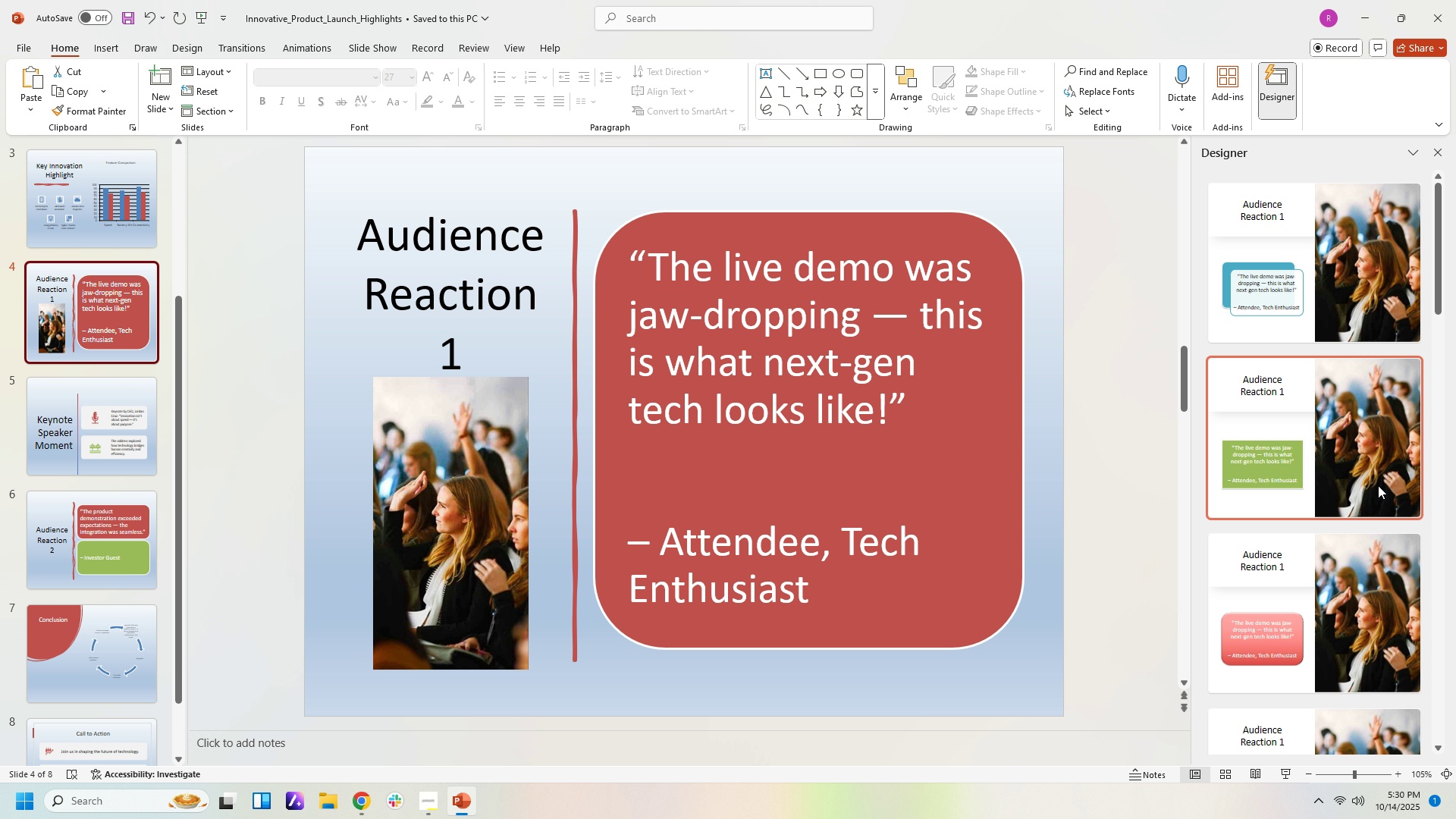 
wait(5.97)
 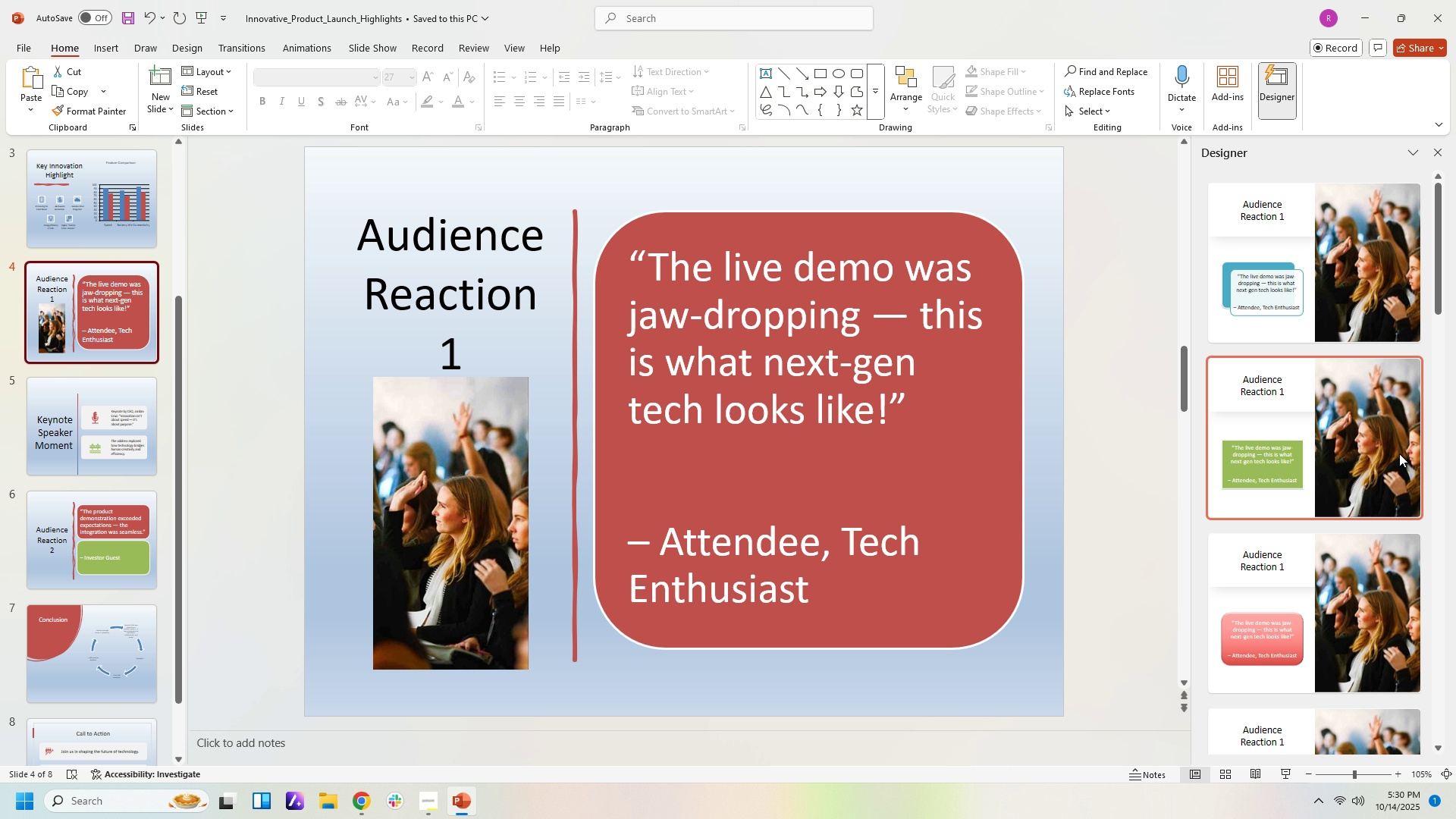 
left_click([1326, 271])
 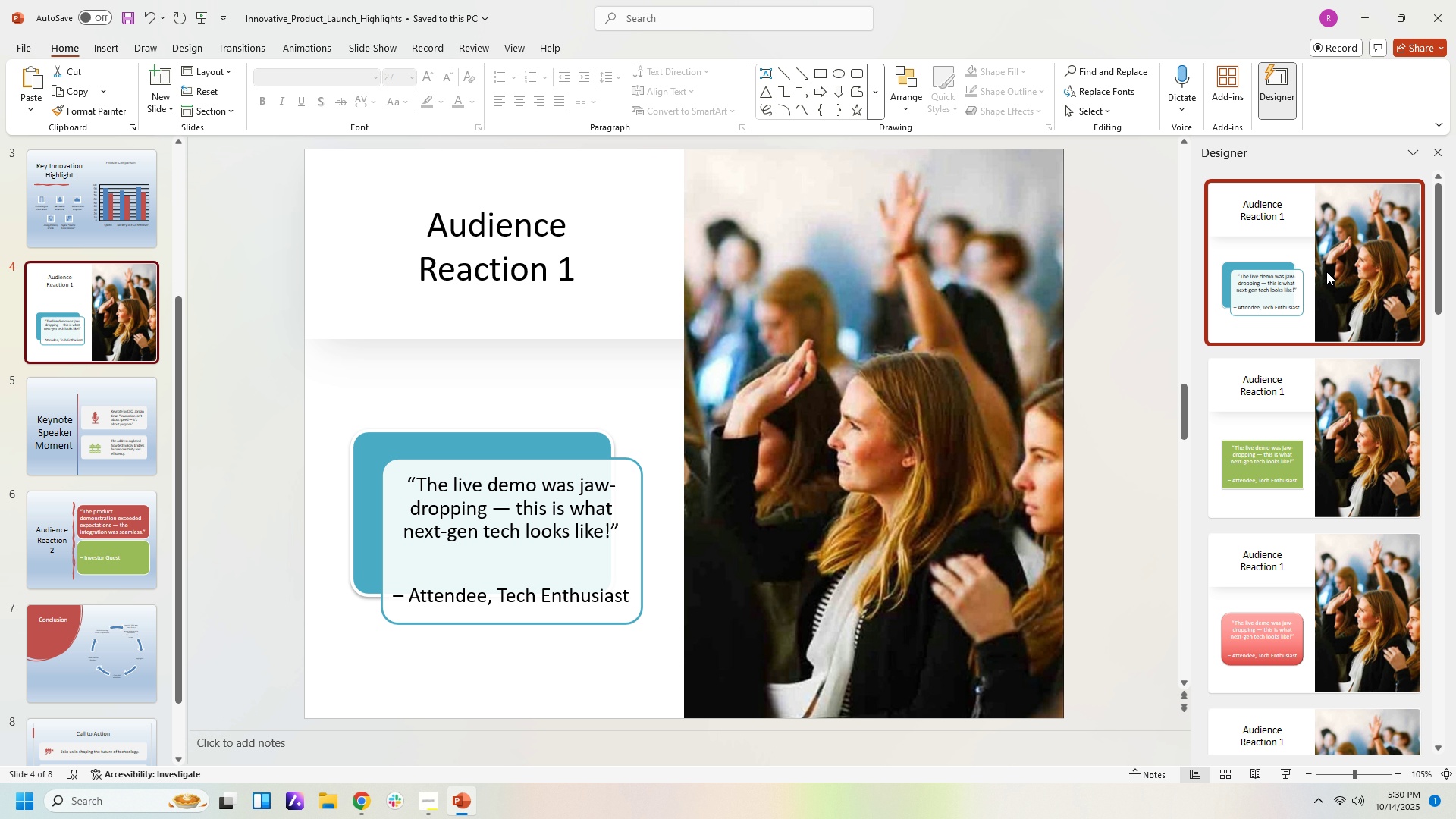 
wait(5.12)
 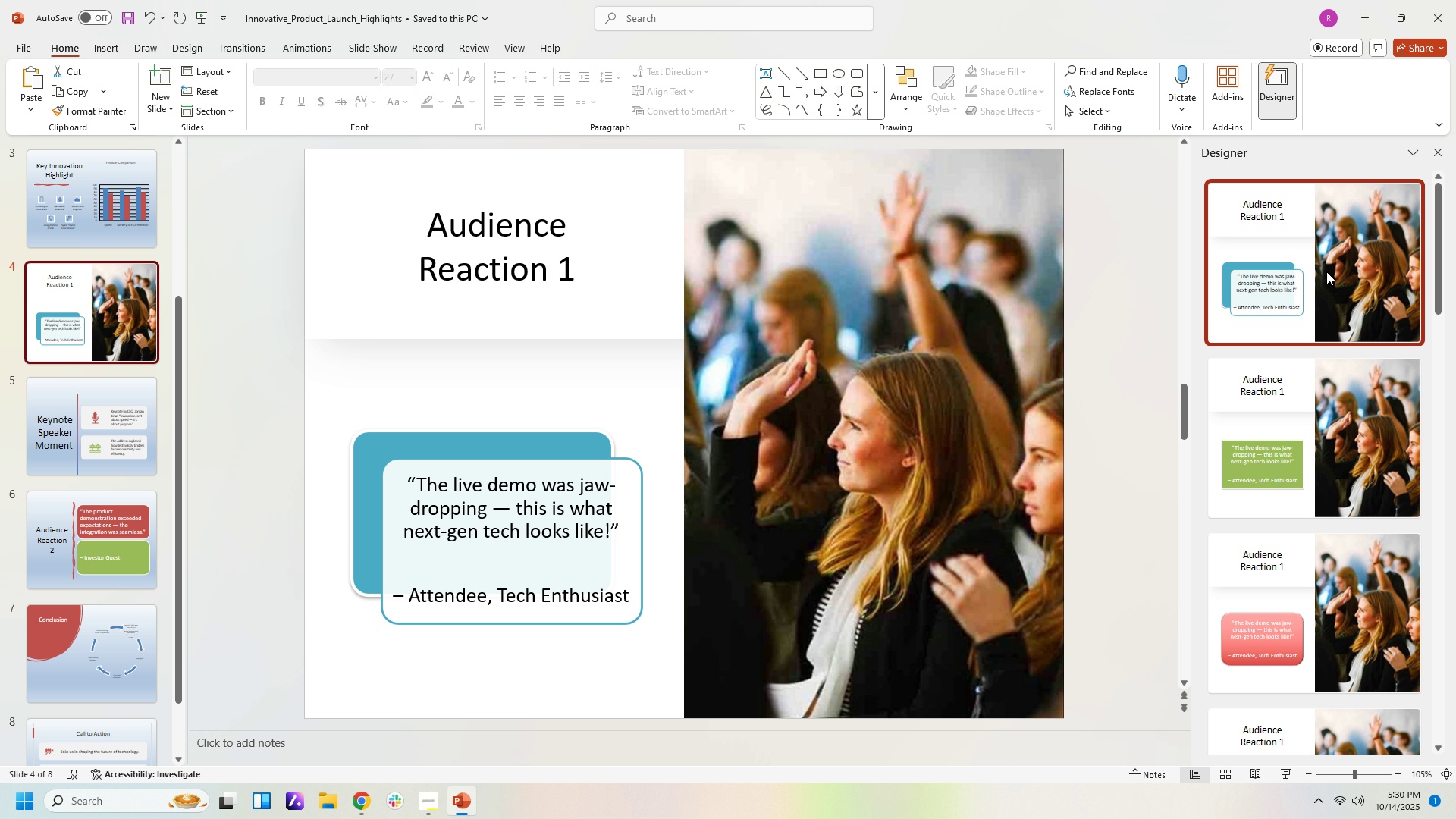 
scroll: coordinate [1400, 507], scroll_direction: down, amount: 7.0
 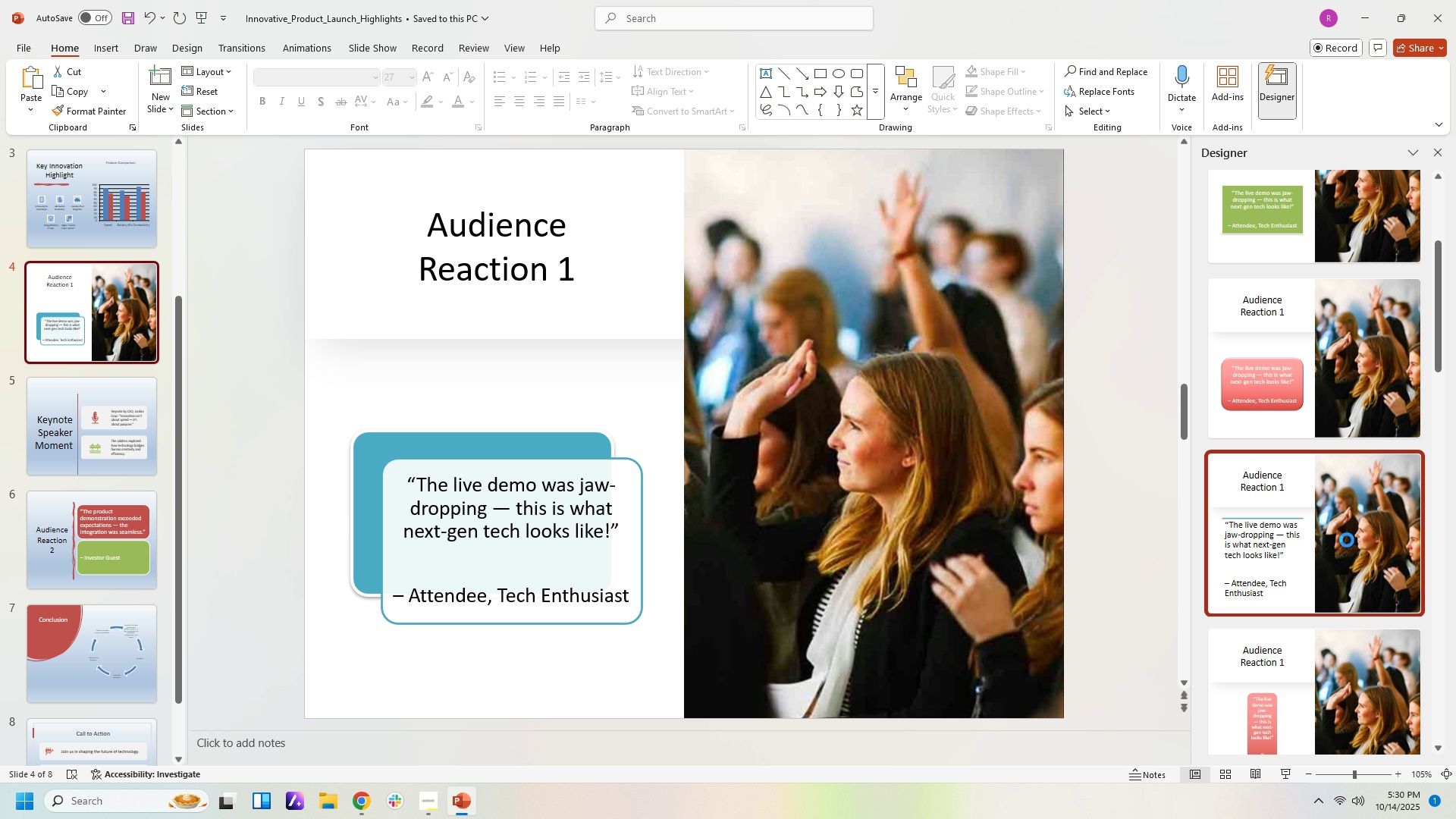 
left_click([1347, 540])
 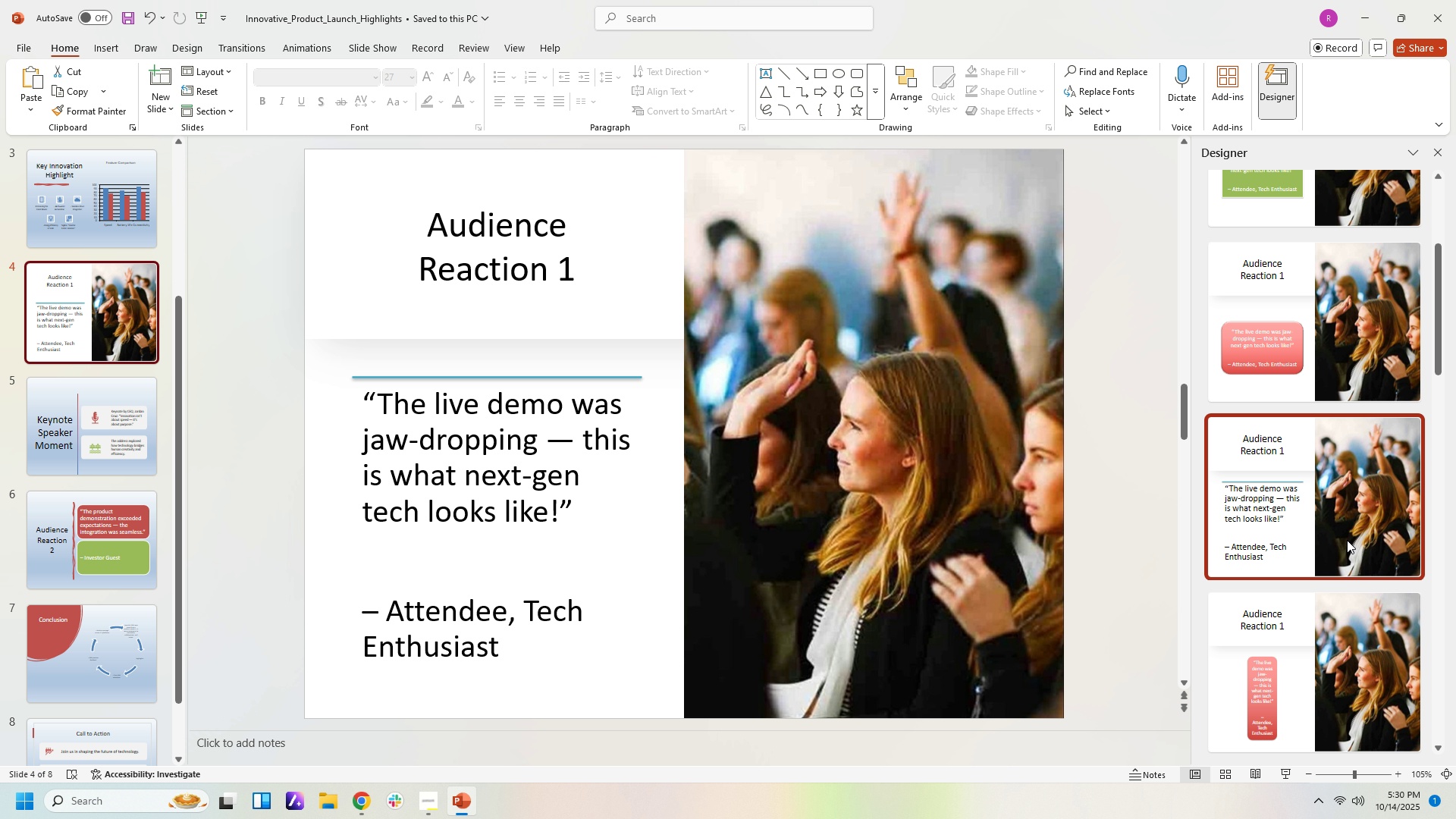 
scroll: coordinate [1354, 539], scroll_direction: down, amount: 50.0
 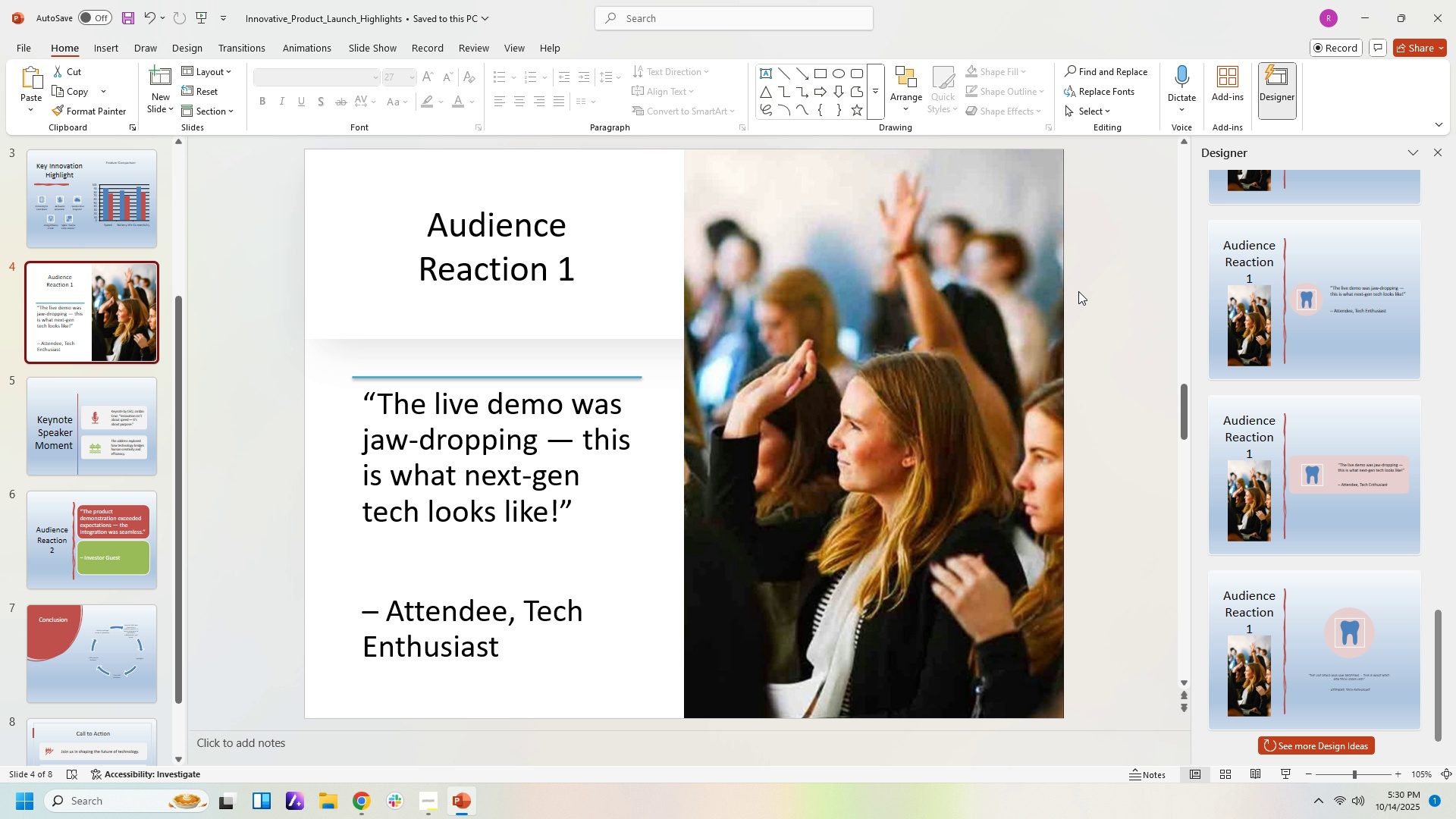 
left_click([1078, 291])
 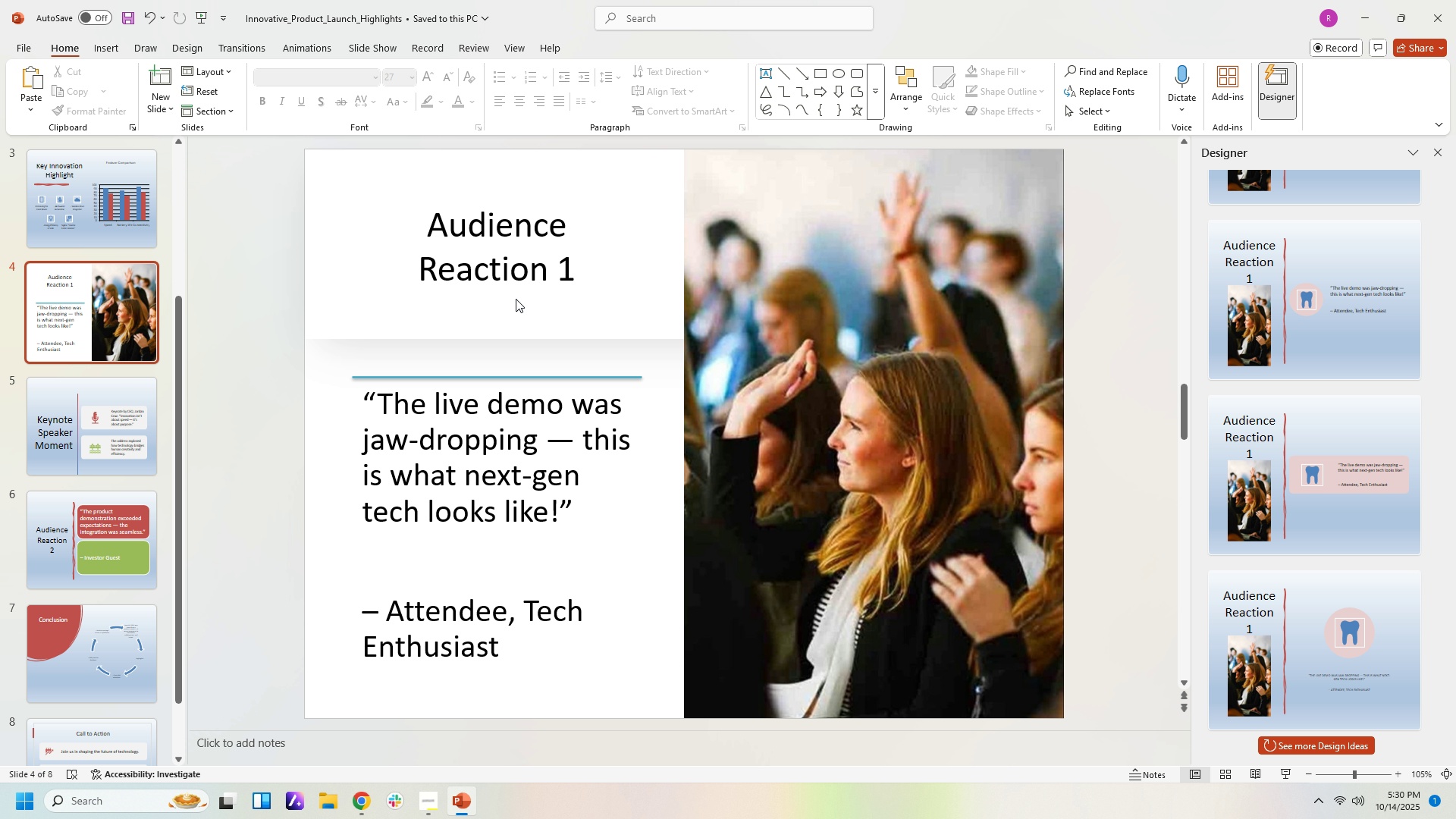 
left_click([620, 276])
 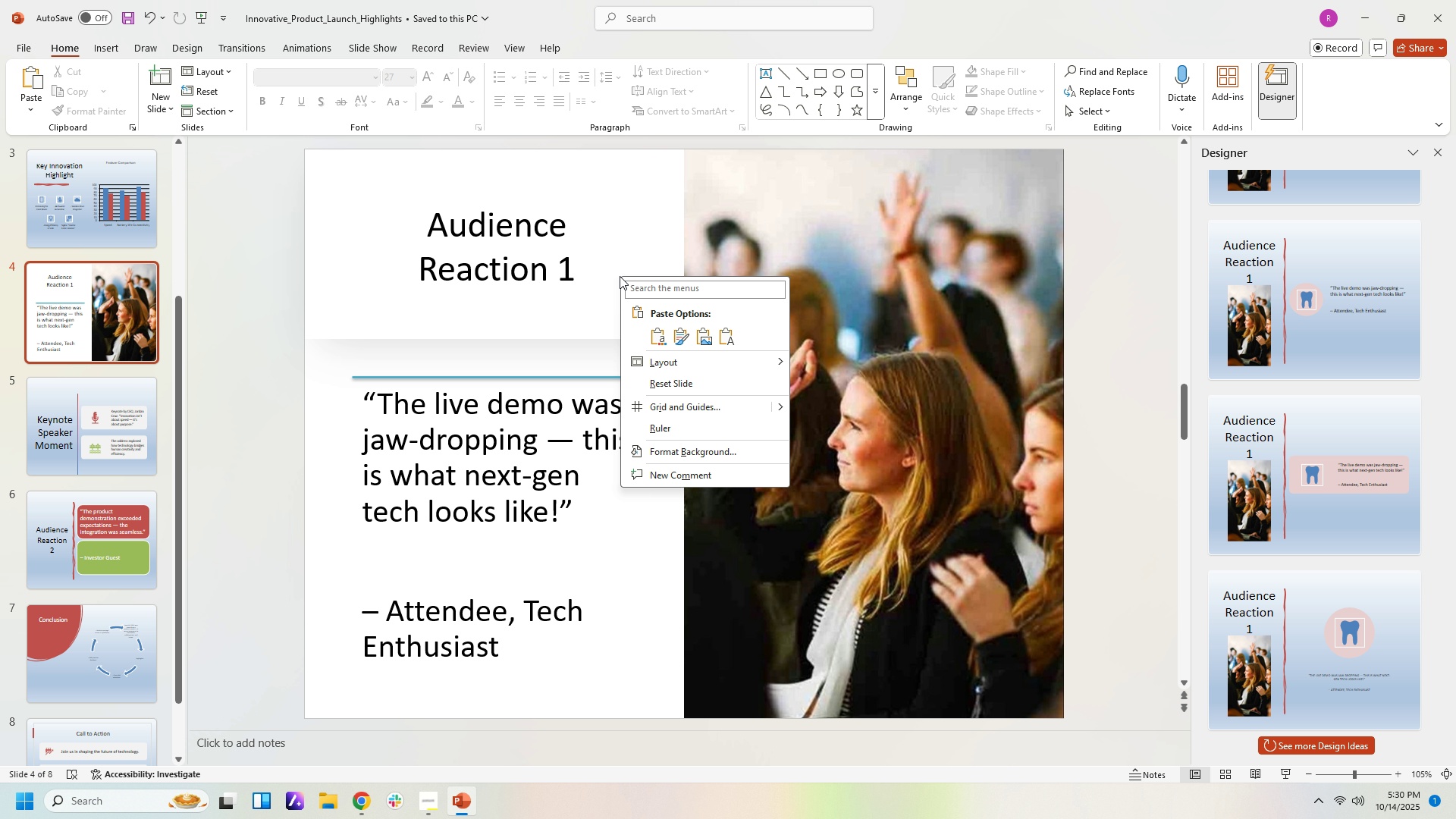 
right_click([620, 276])
 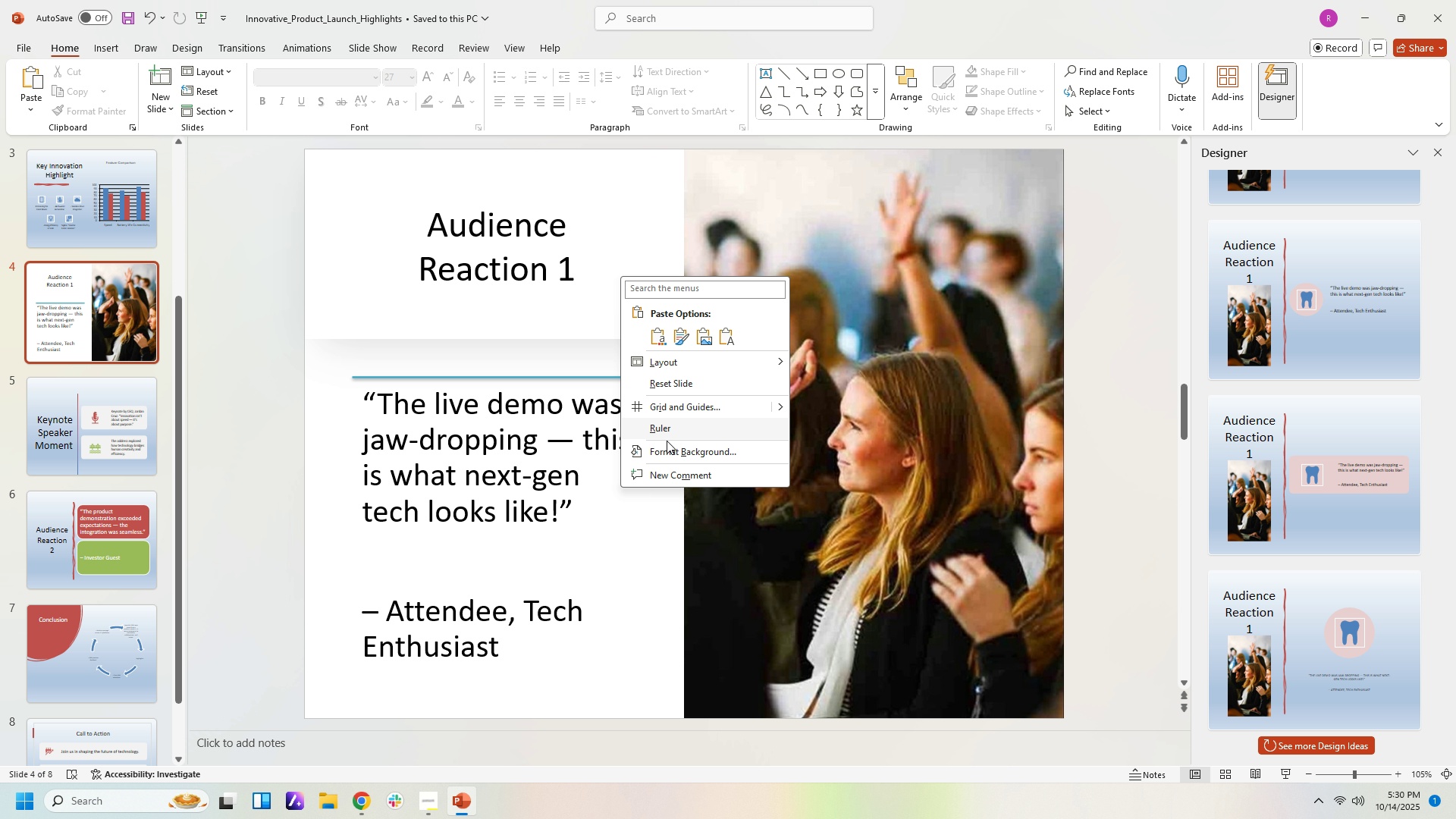 
left_click([670, 457])
 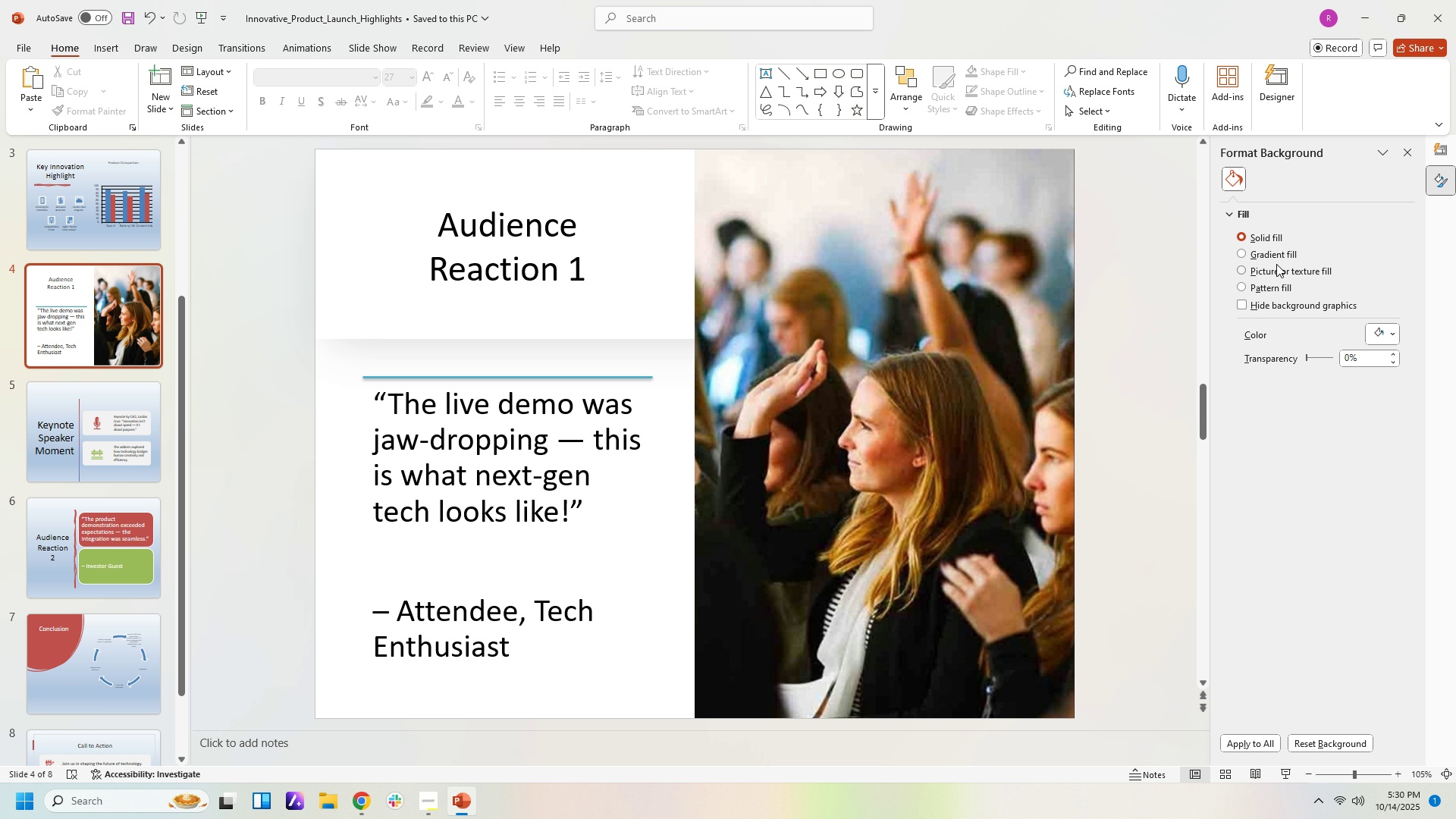 
left_click([1274, 259])
 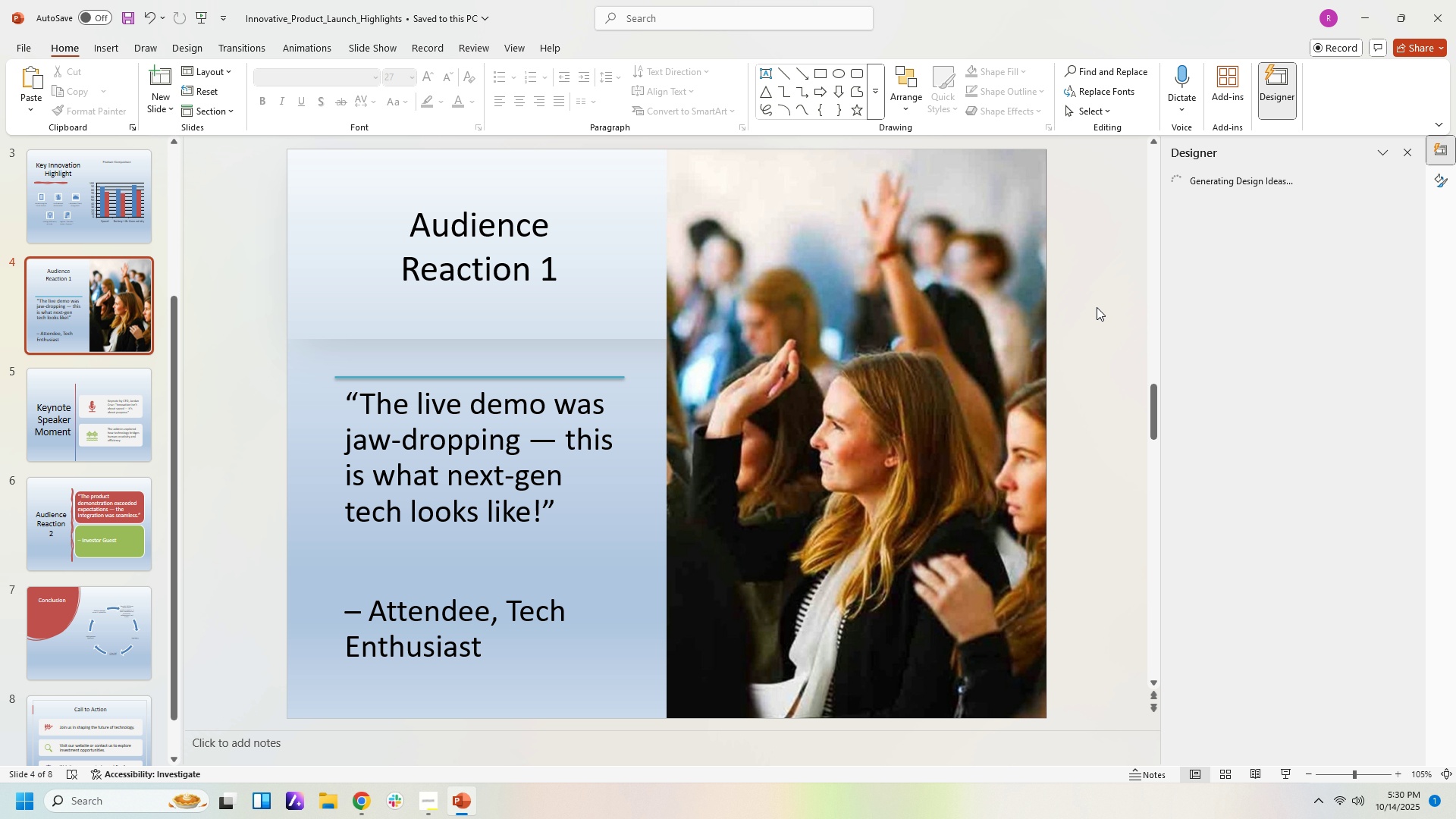 
left_click([1097, 307])
 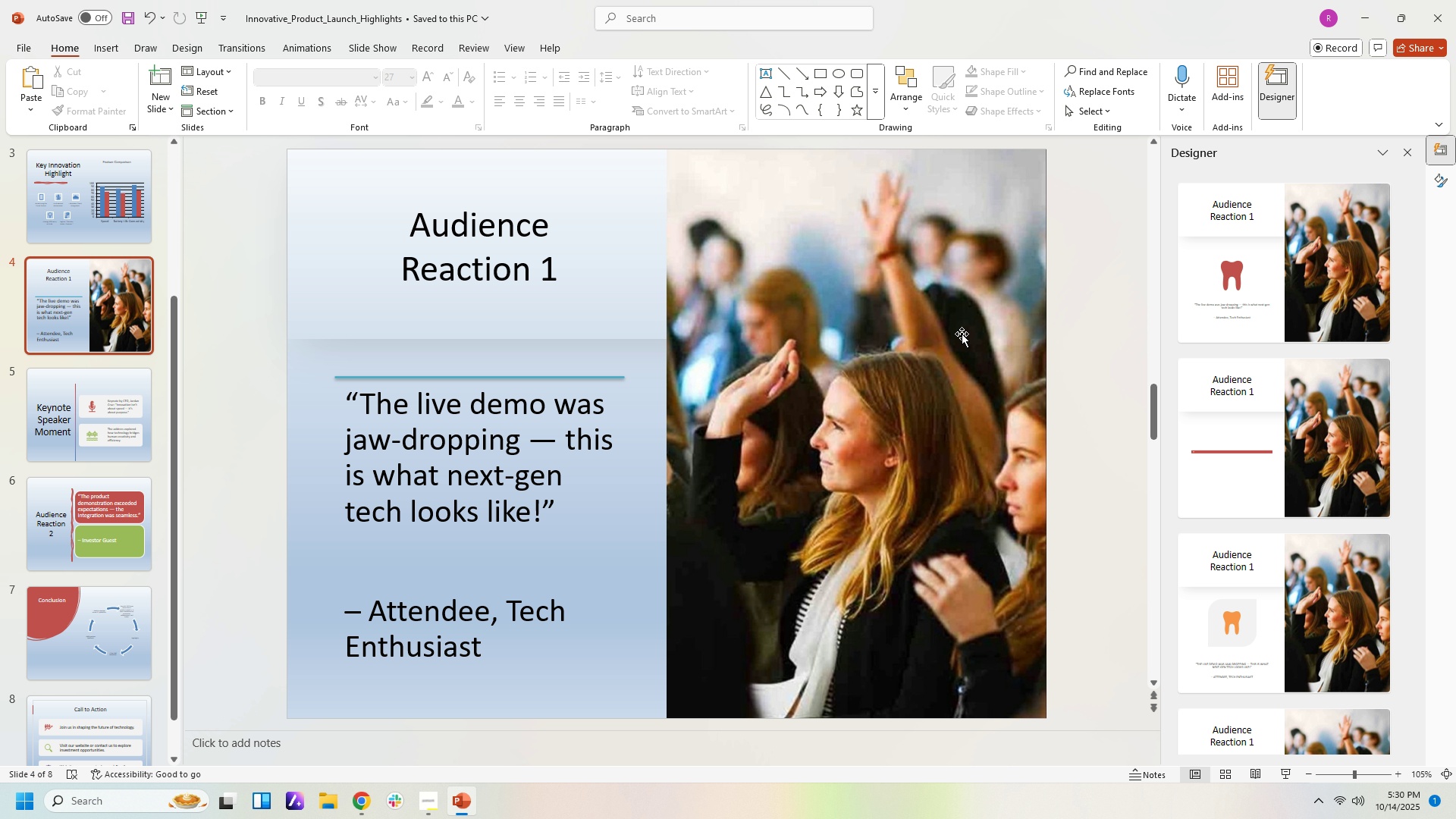 
left_click([960, 334])
 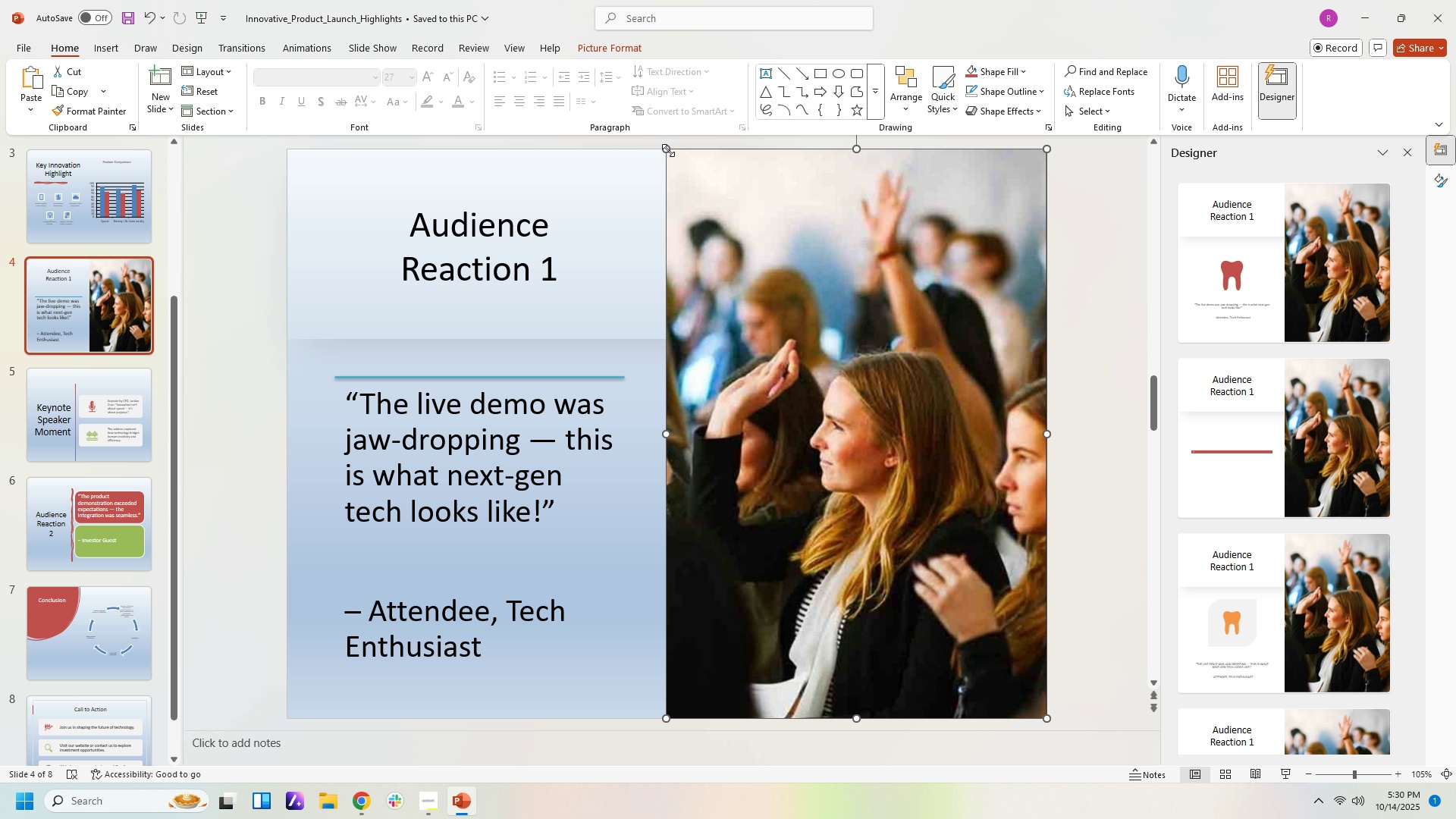 
left_click_drag(start_coordinate=[665, 149], to_coordinate=[704, 224])
 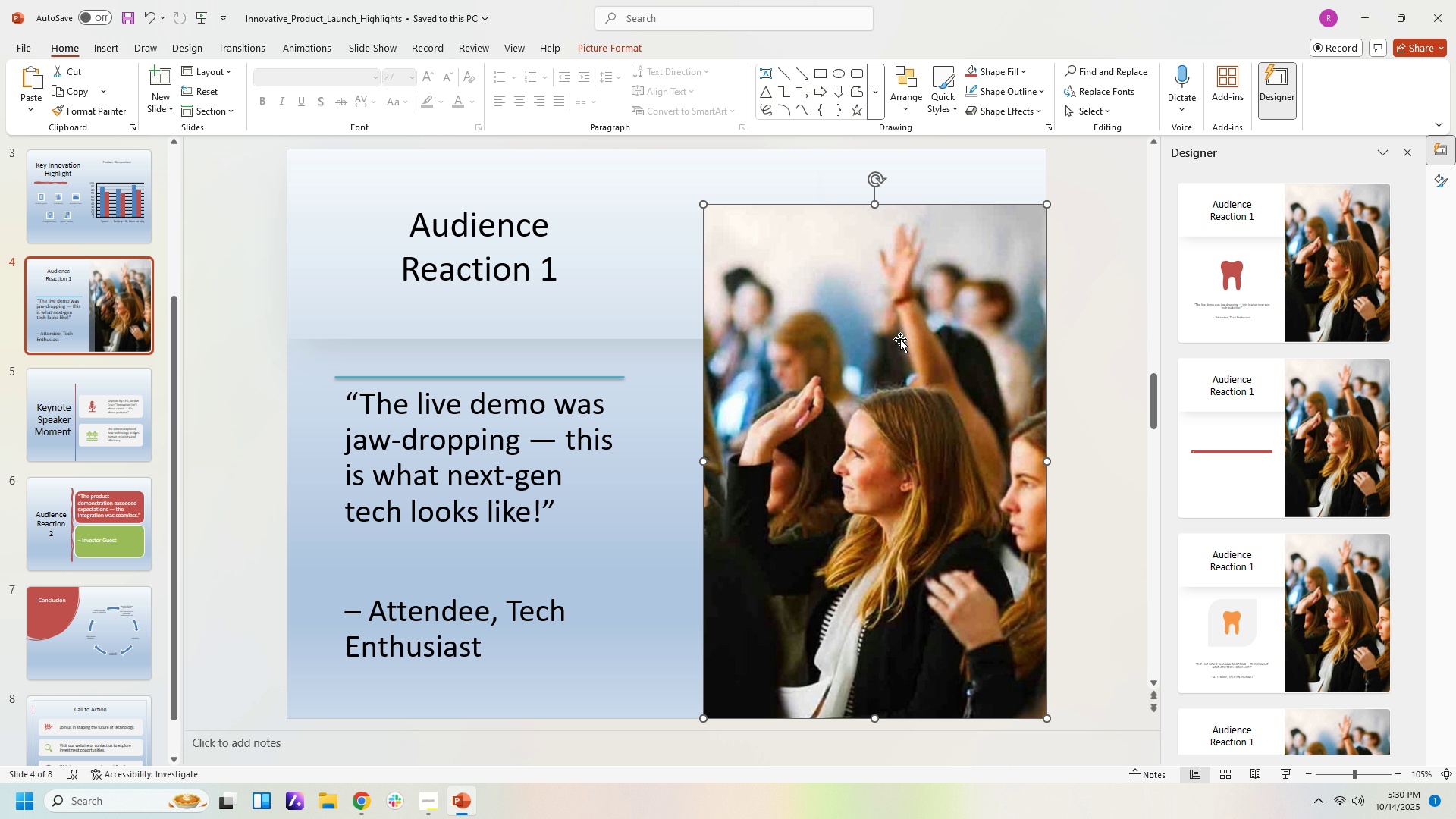 
left_click_drag(start_coordinate=[900, 339], to_coordinate=[873, 312])
 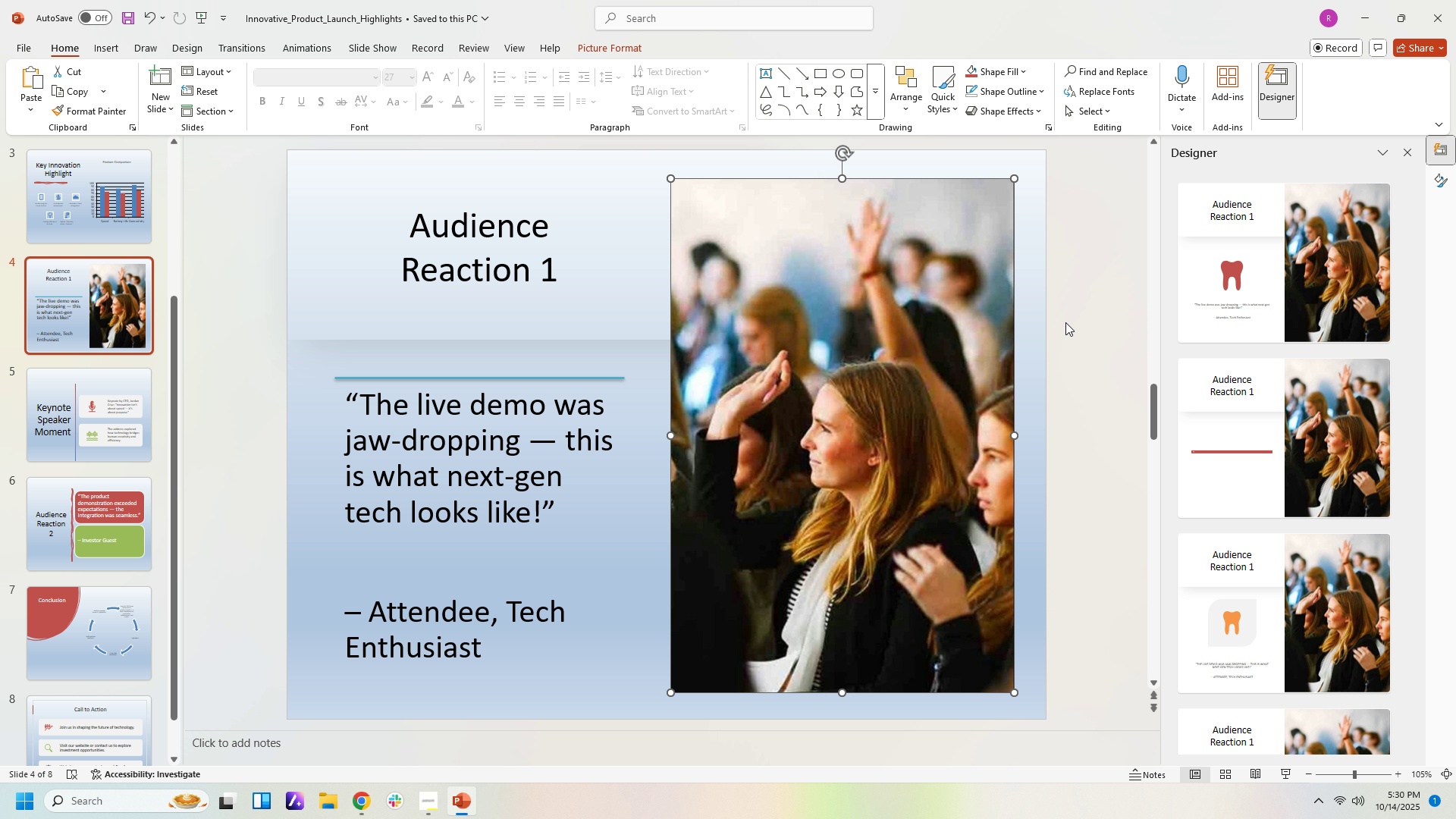 
left_click([1065, 322])
 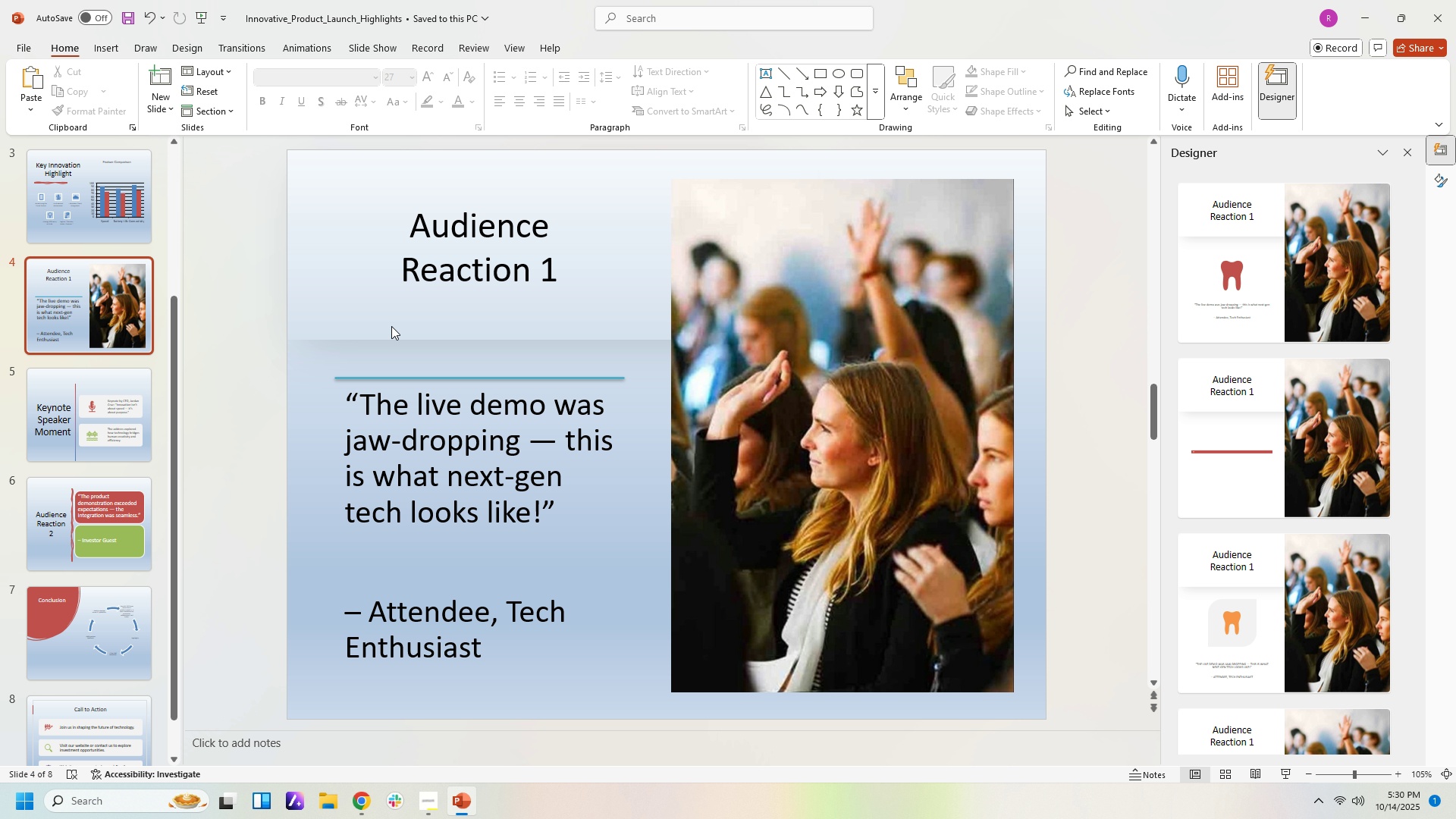 
left_click([127, 445])
 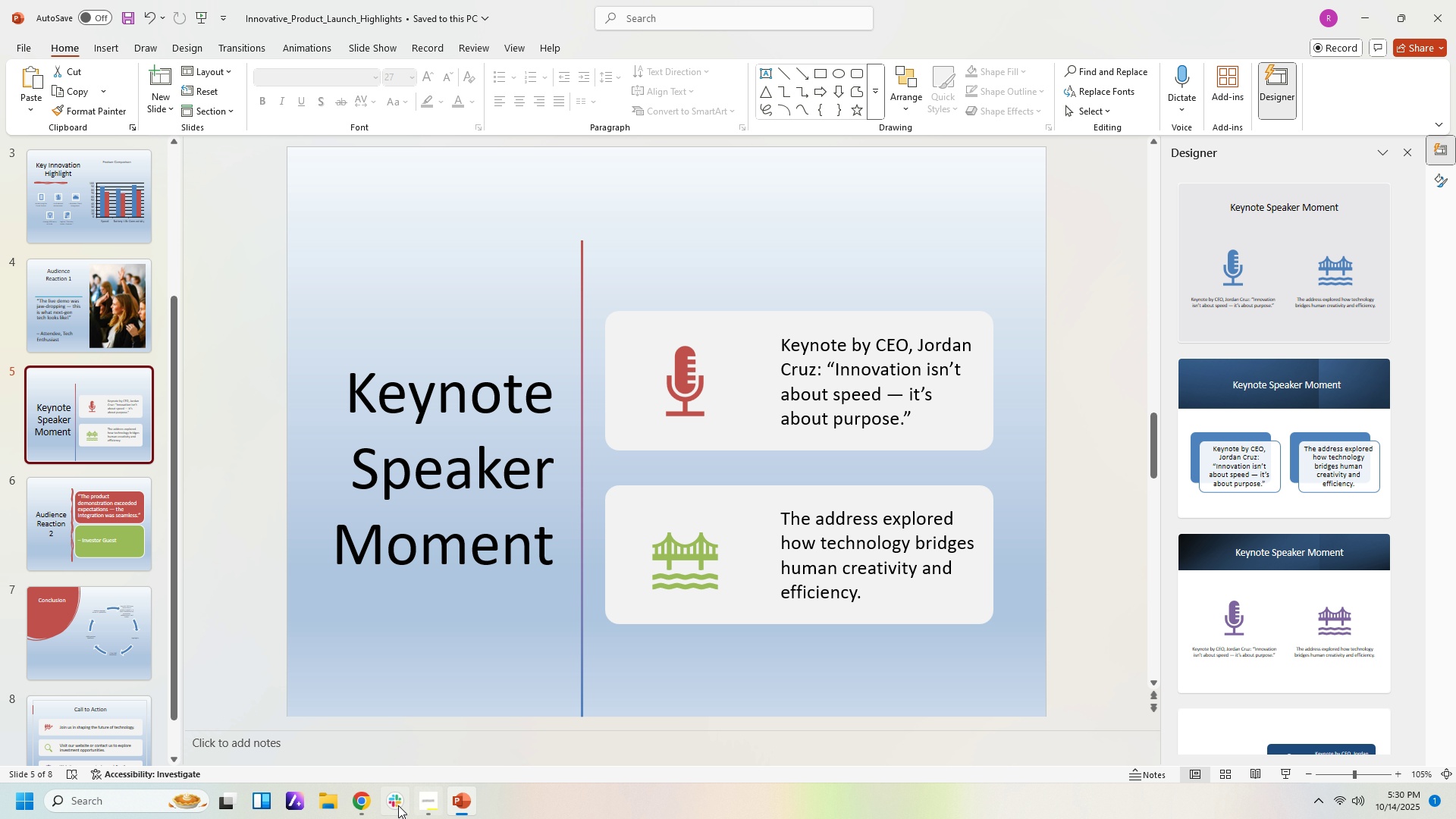 
left_click([422, 810])